 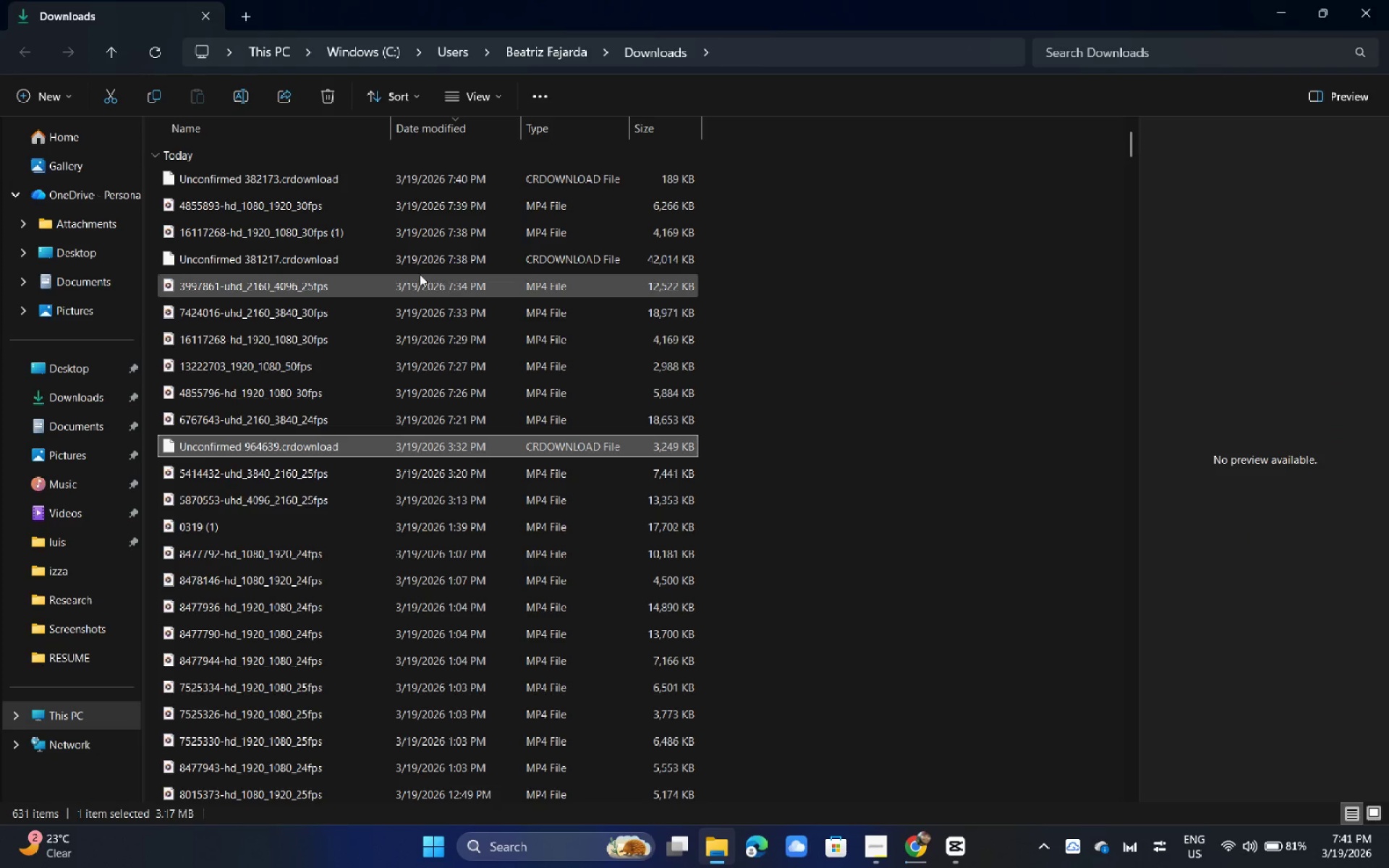 
key(Control+ControlLeft)
 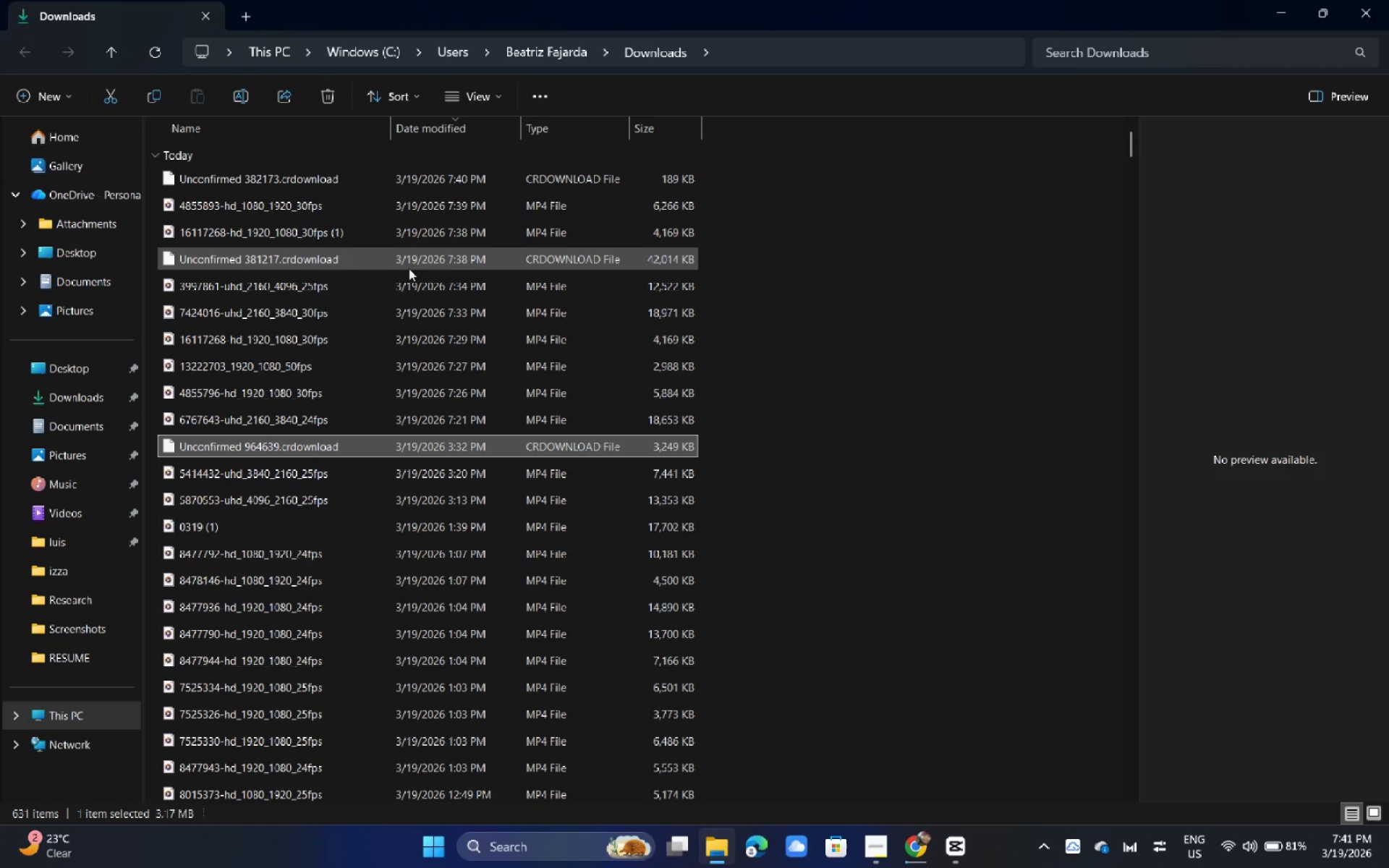 
hold_key(key=ControlLeft, duration=0.48)
left_click([409, 268])
 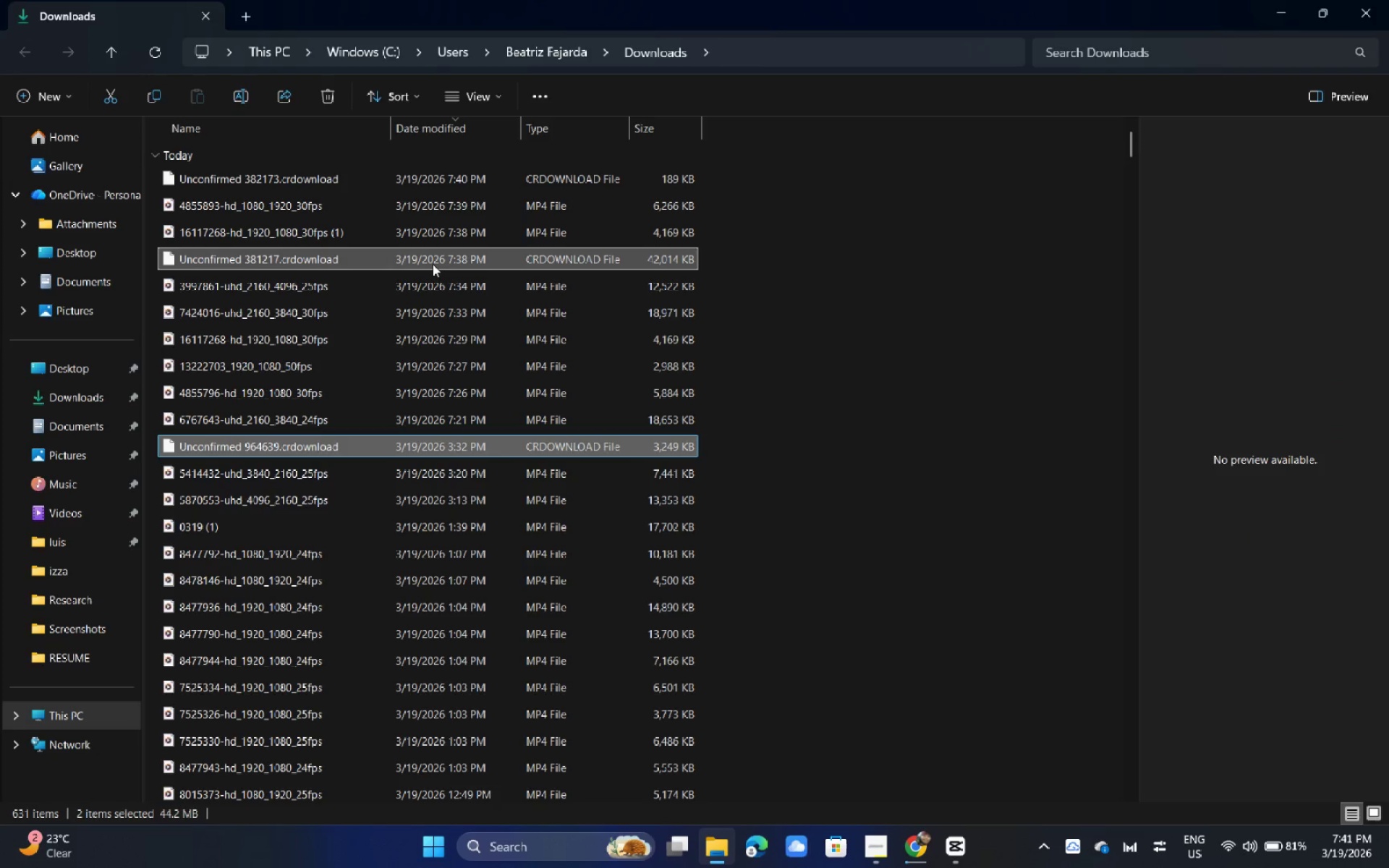 
key(Delete)
 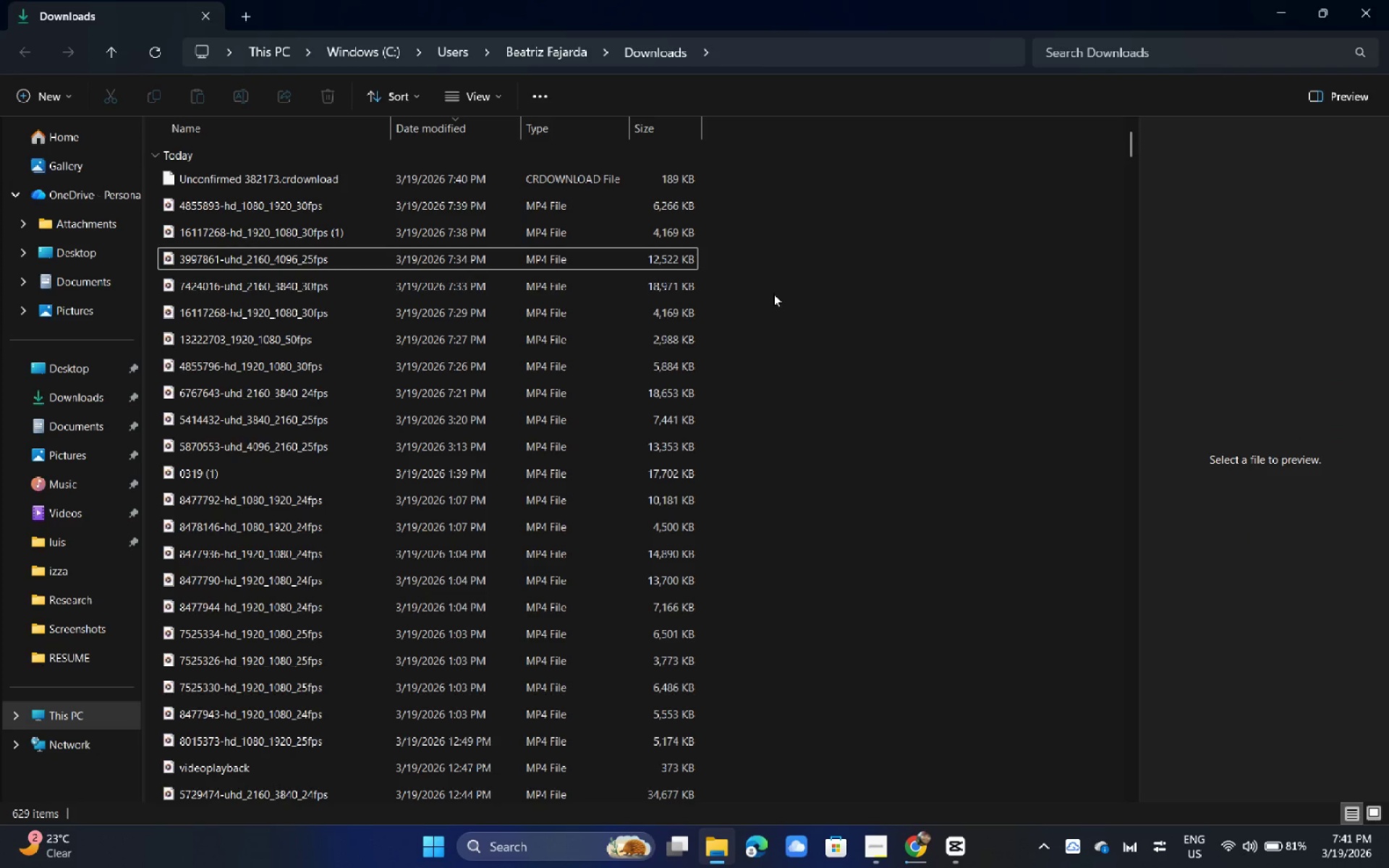 
left_click([777, 289])
 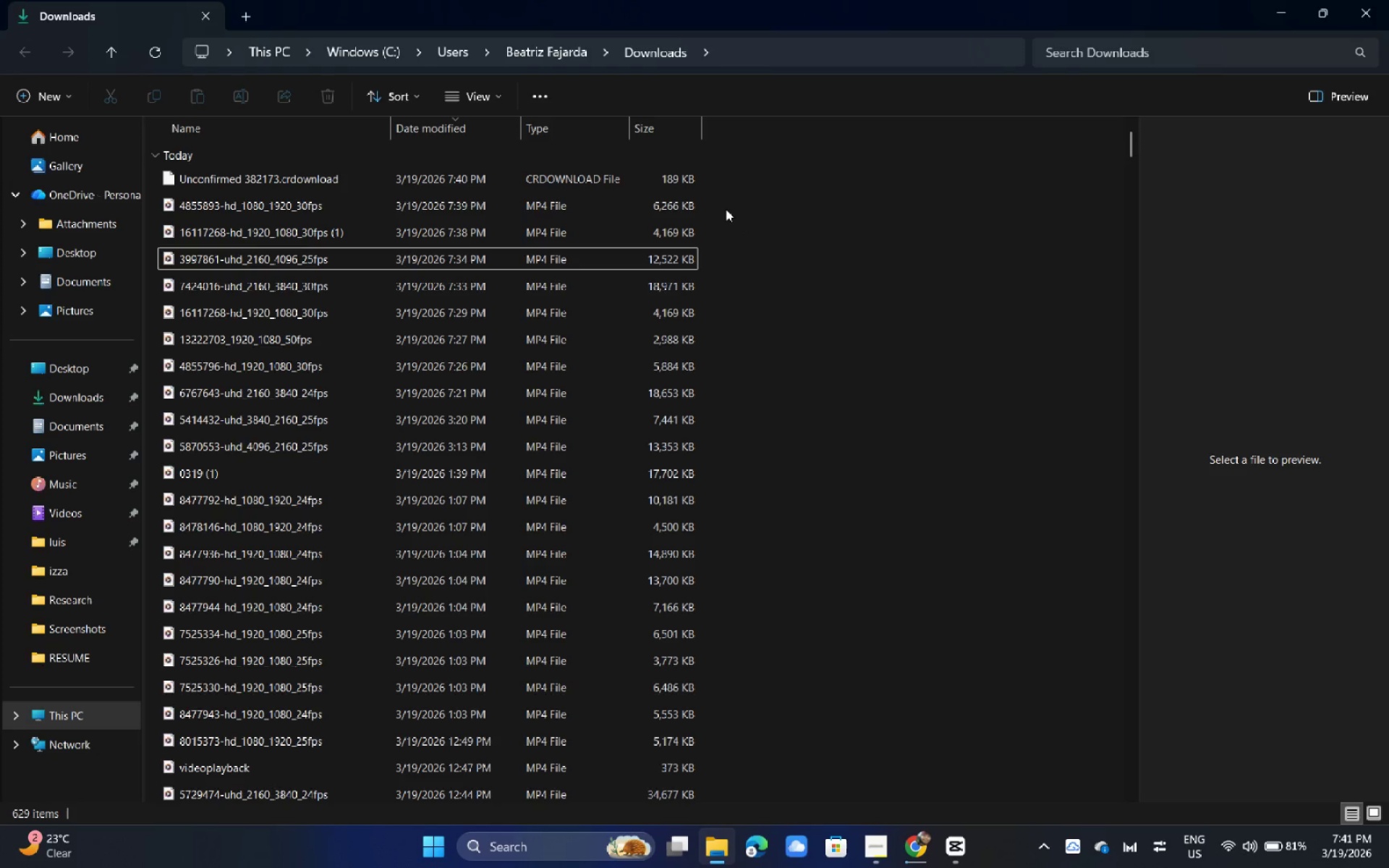 
left_click_drag(start_coordinate=[723, 208], to_coordinate=[438, 445])
 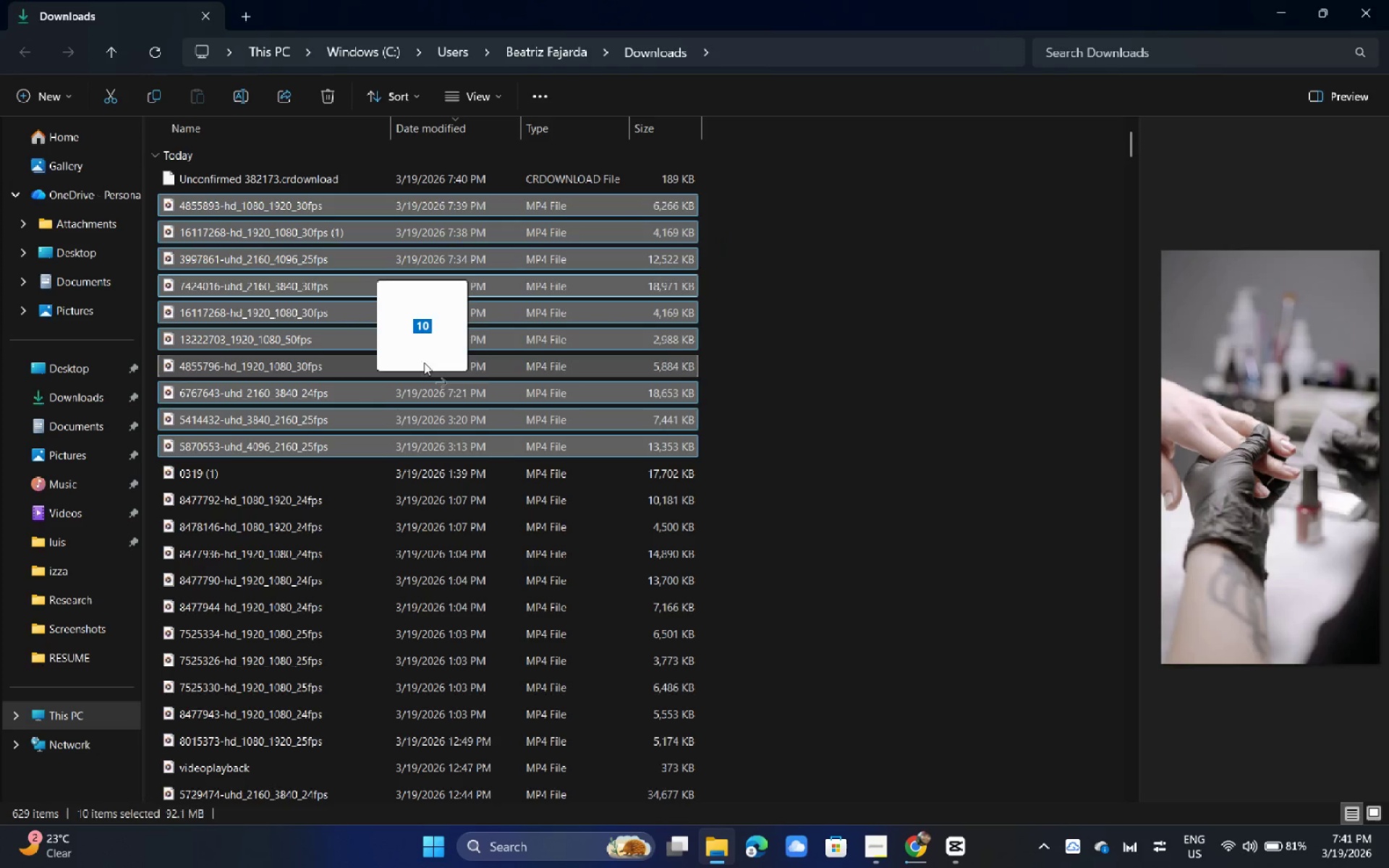 
left_click_drag(start_coordinate=[415, 360], to_coordinate=[445, 373])
 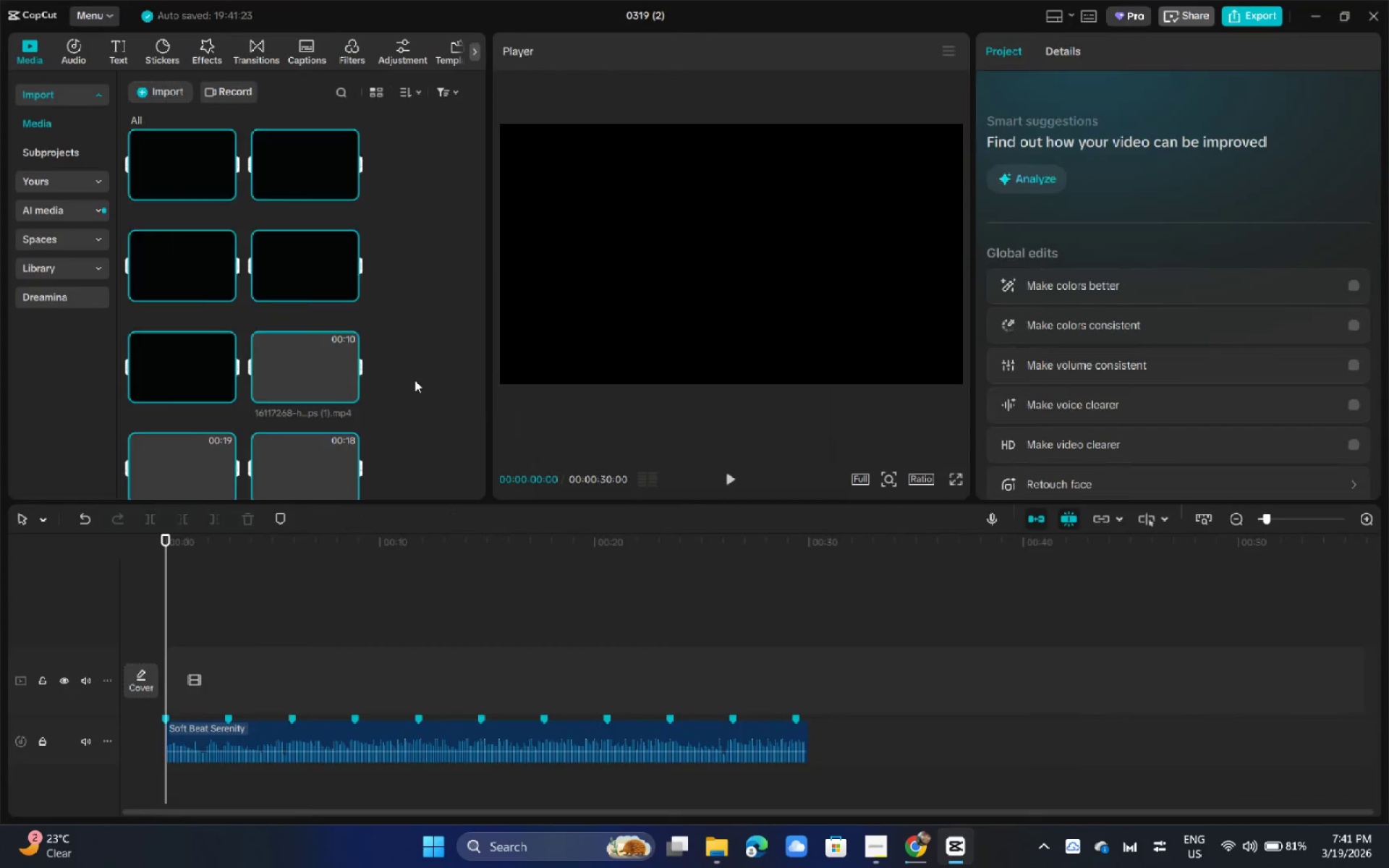 
key(Alt+Tab)
 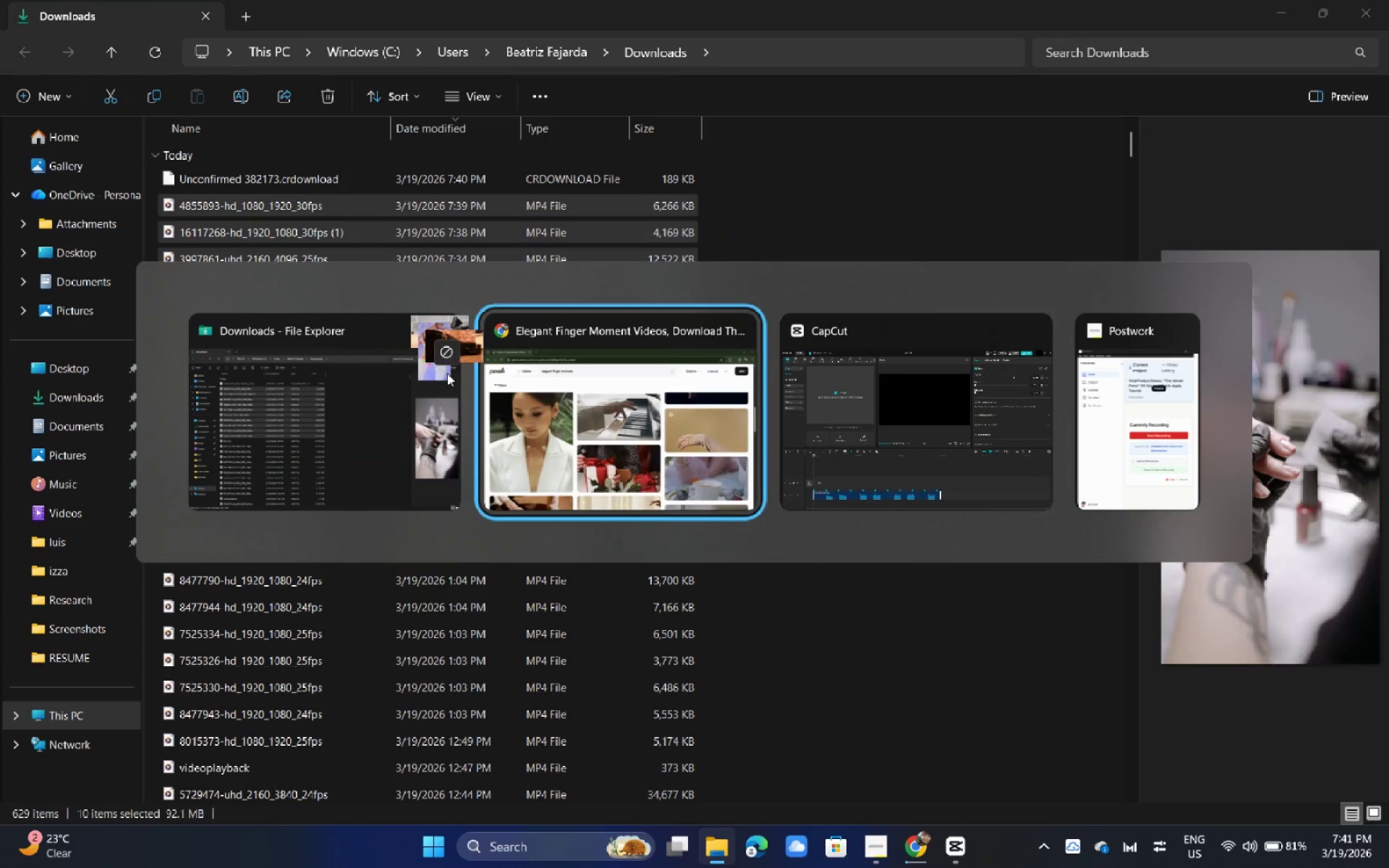 
key(Alt+Tab)
 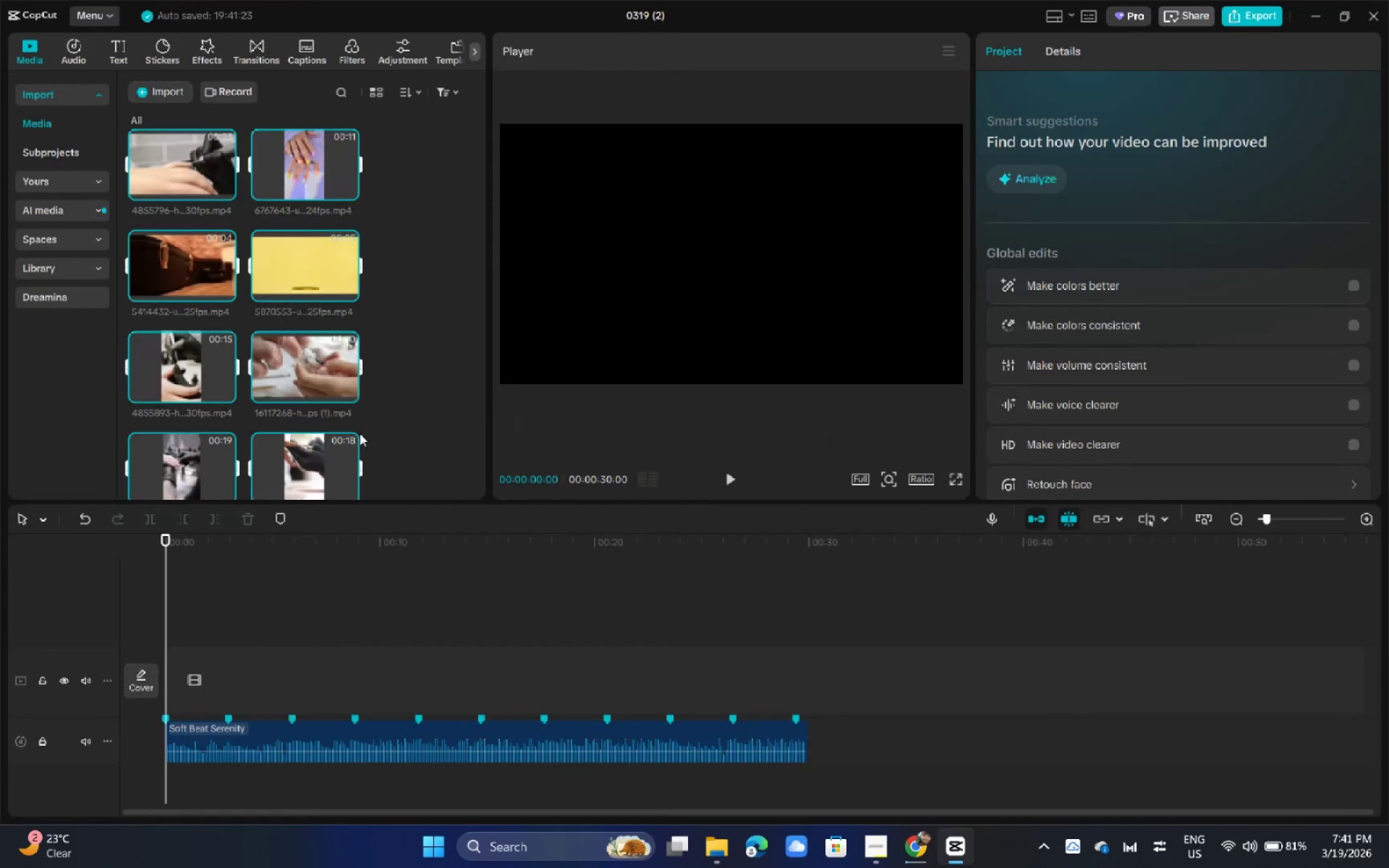 
scroll: coordinate [379, 404], scroll_direction: down, amount: 4.0
 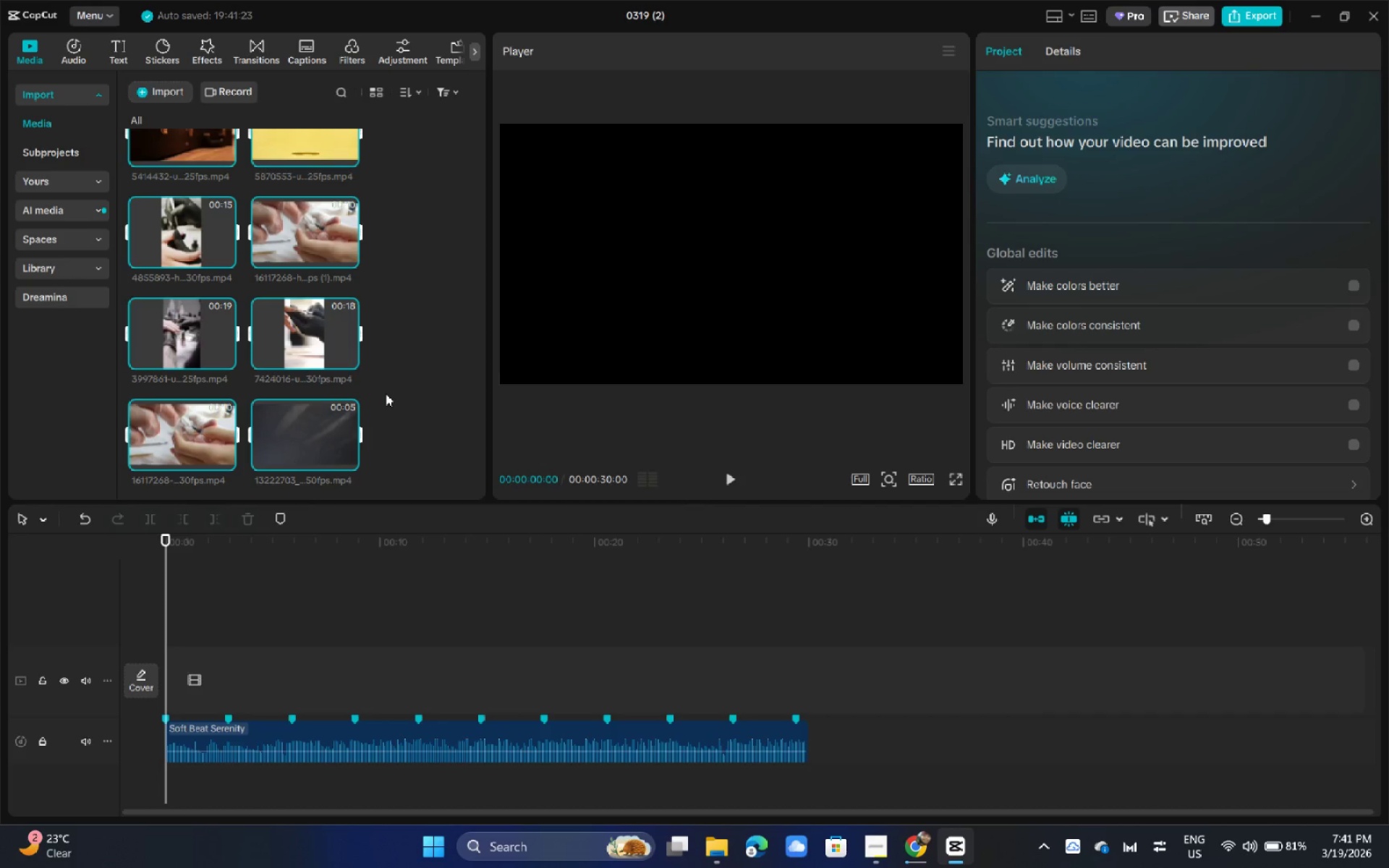 
wait(10.77)
 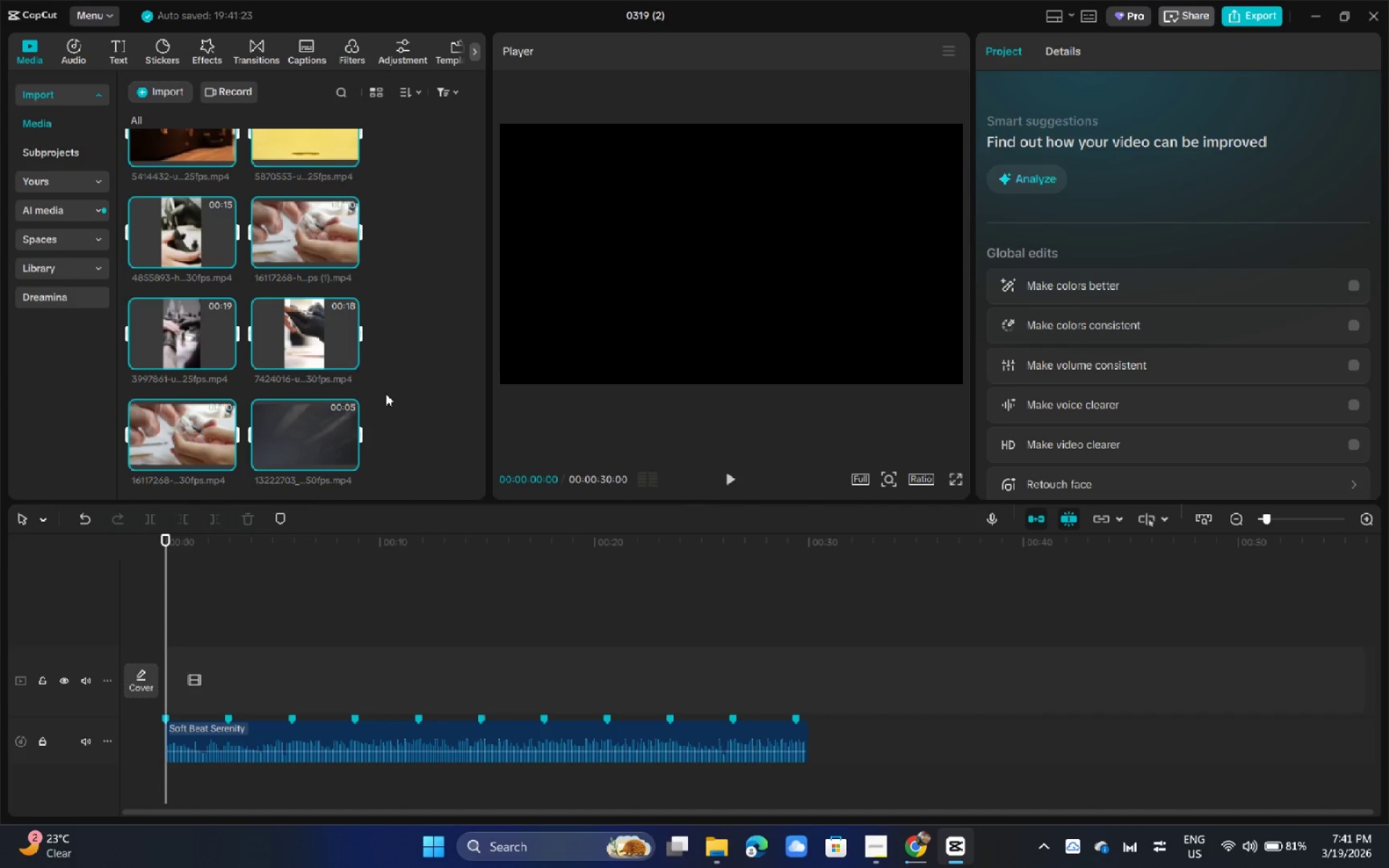 
scroll: coordinate [332, 341], scroll_direction: up, amount: 3.0
 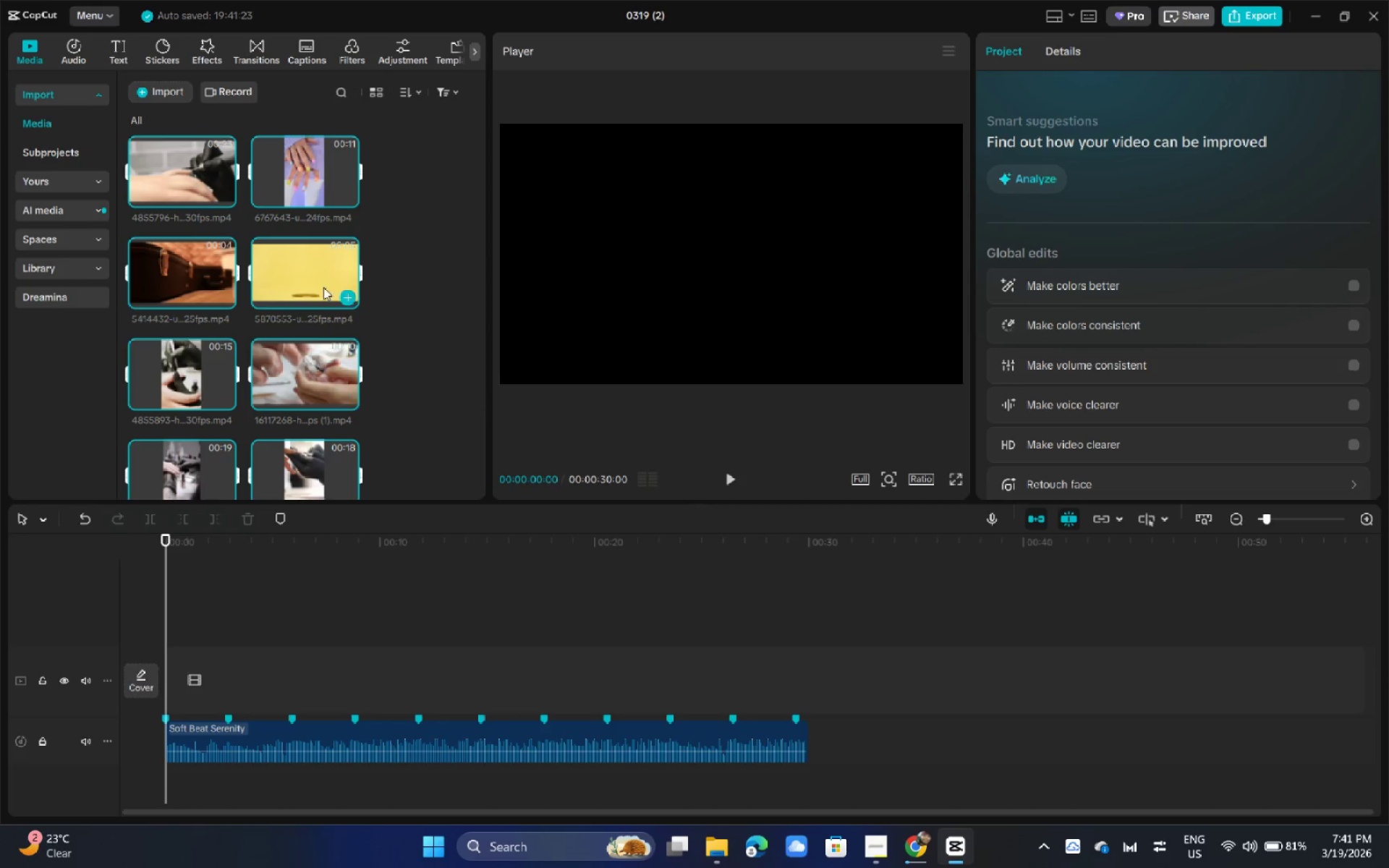 
left_click_drag(start_coordinate=[305, 267], to_coordinate=[196, 673])
 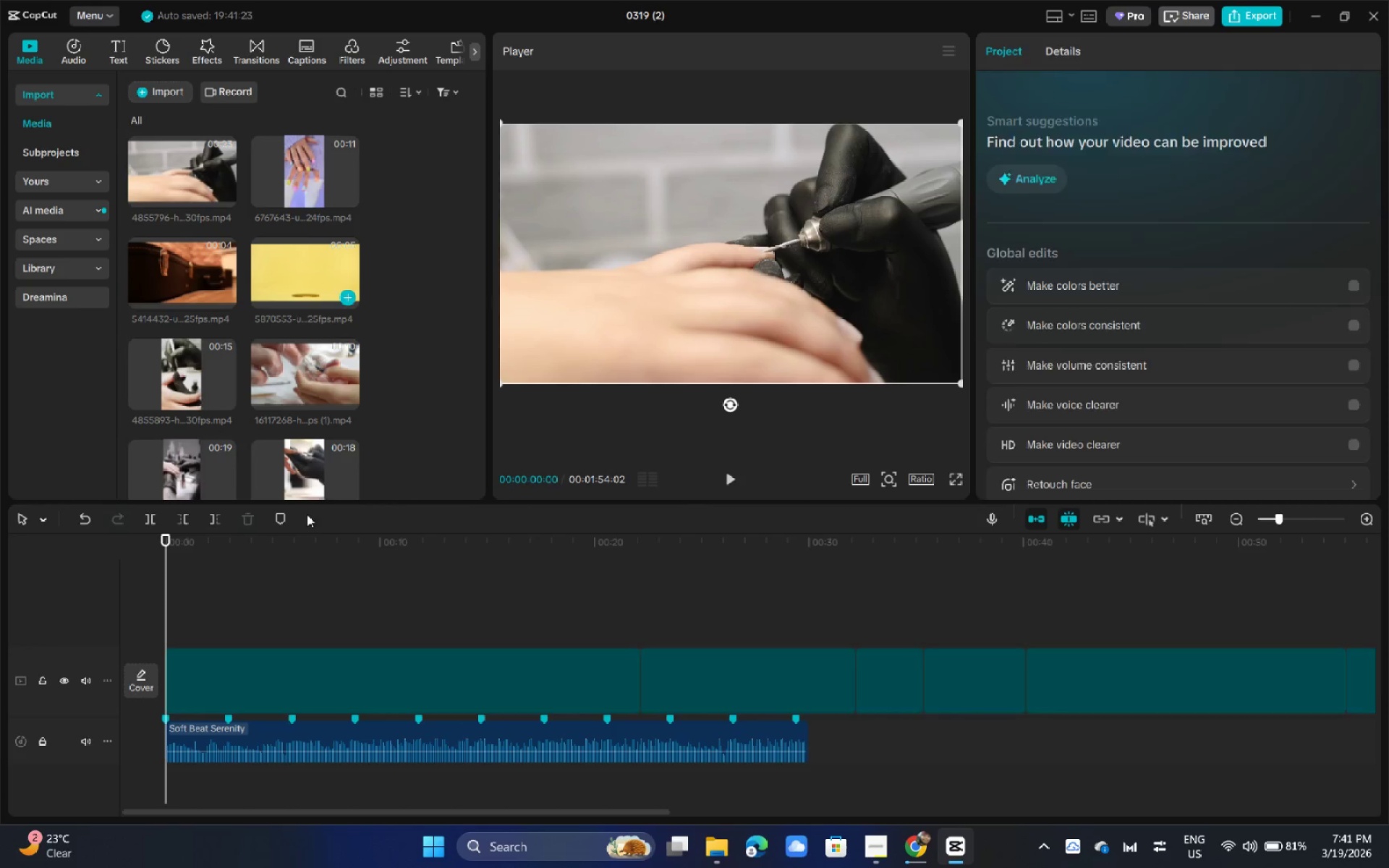 
key(Escape)
 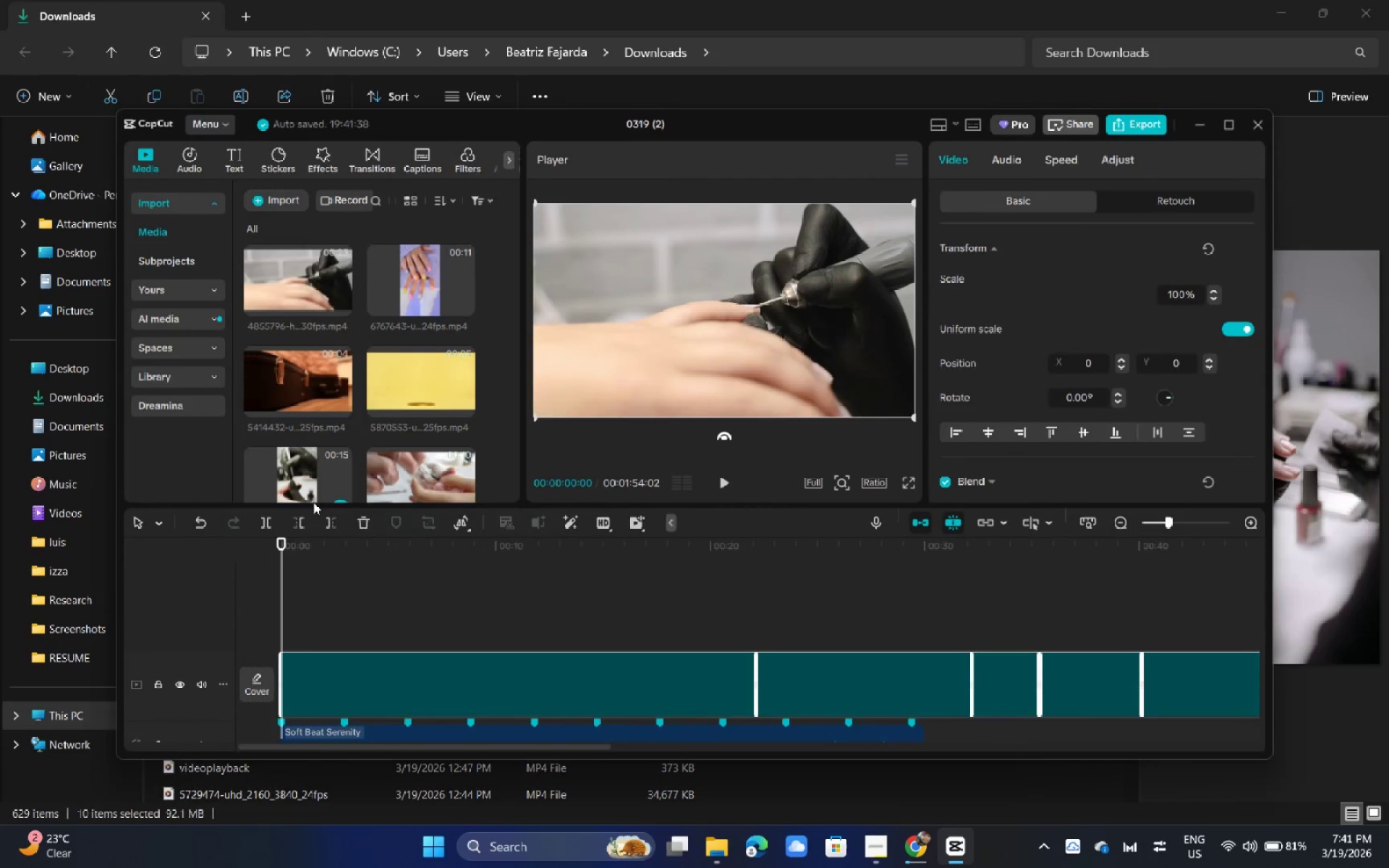 
key(Control+Z)
 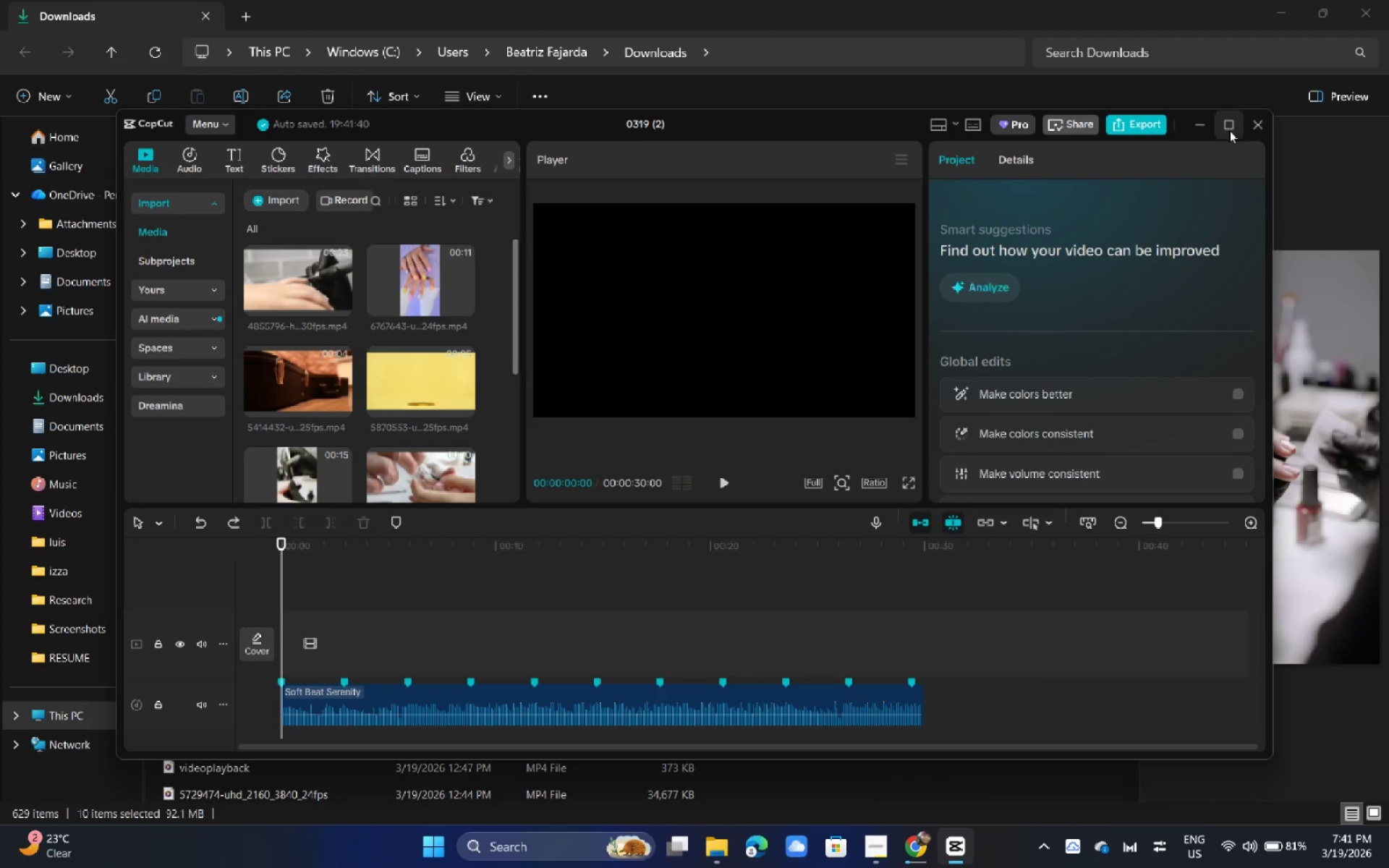 
left_click([1228, 130])
 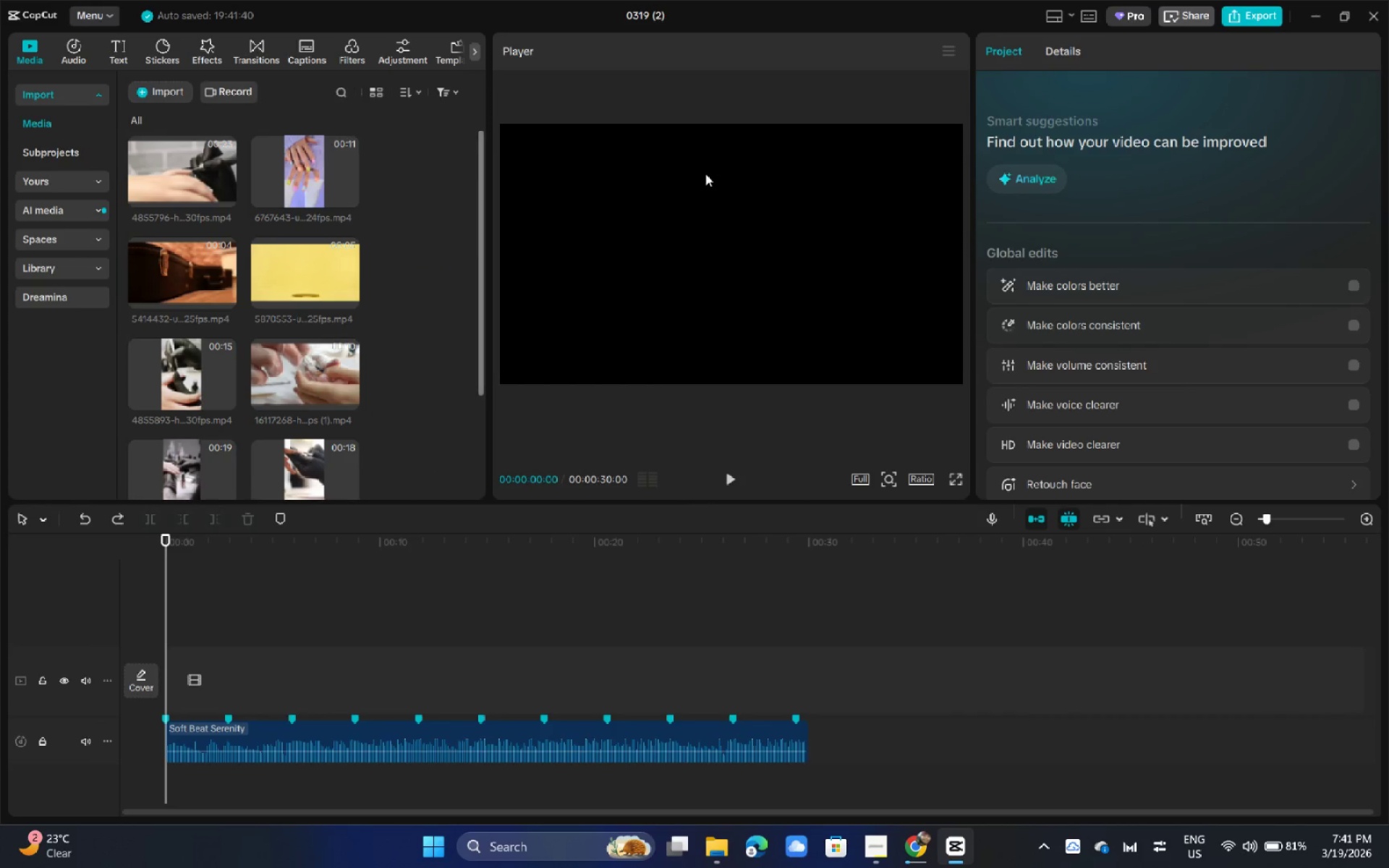 
key(Alt+AltLeft)
 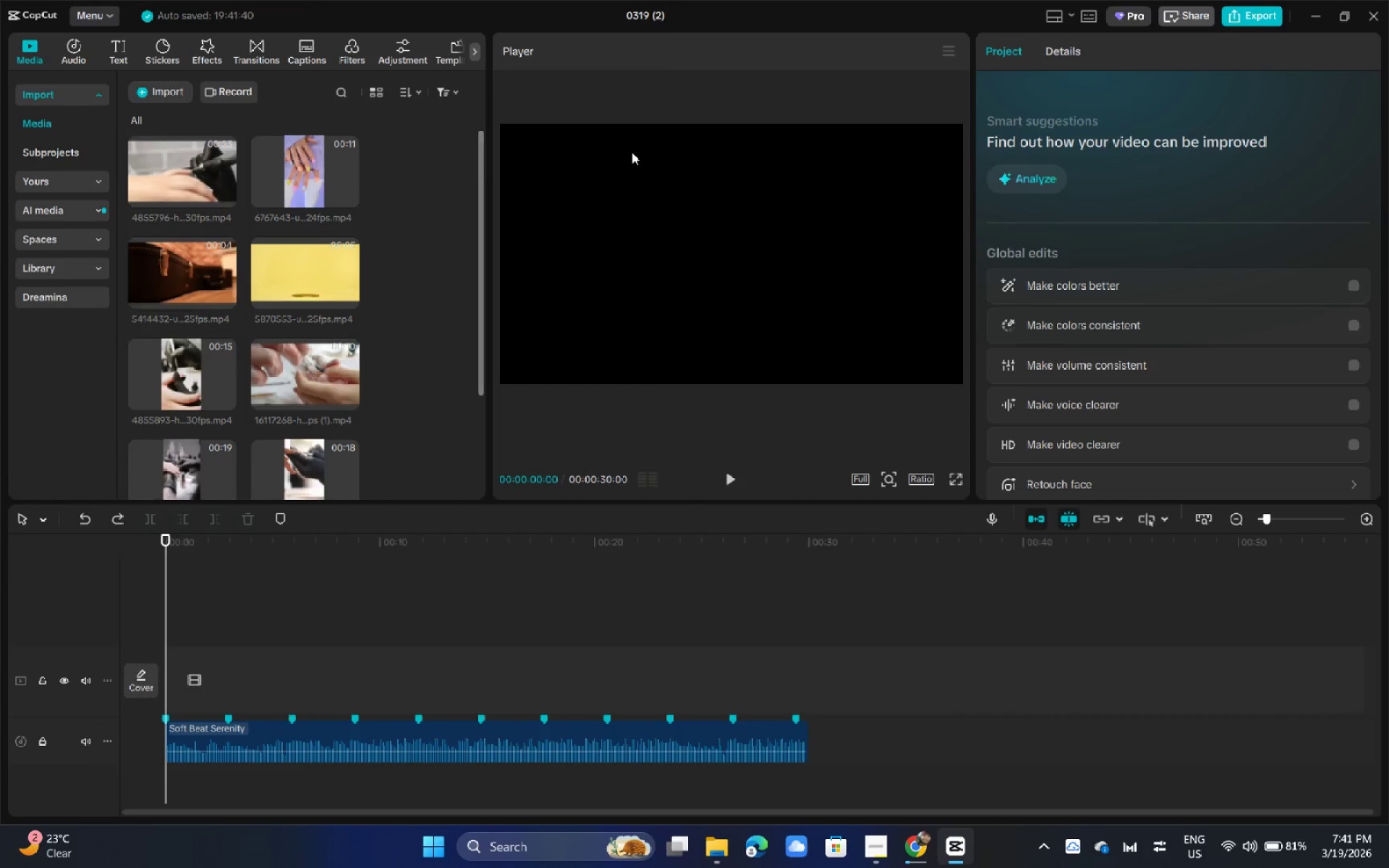 
key(Alt+Tab)
 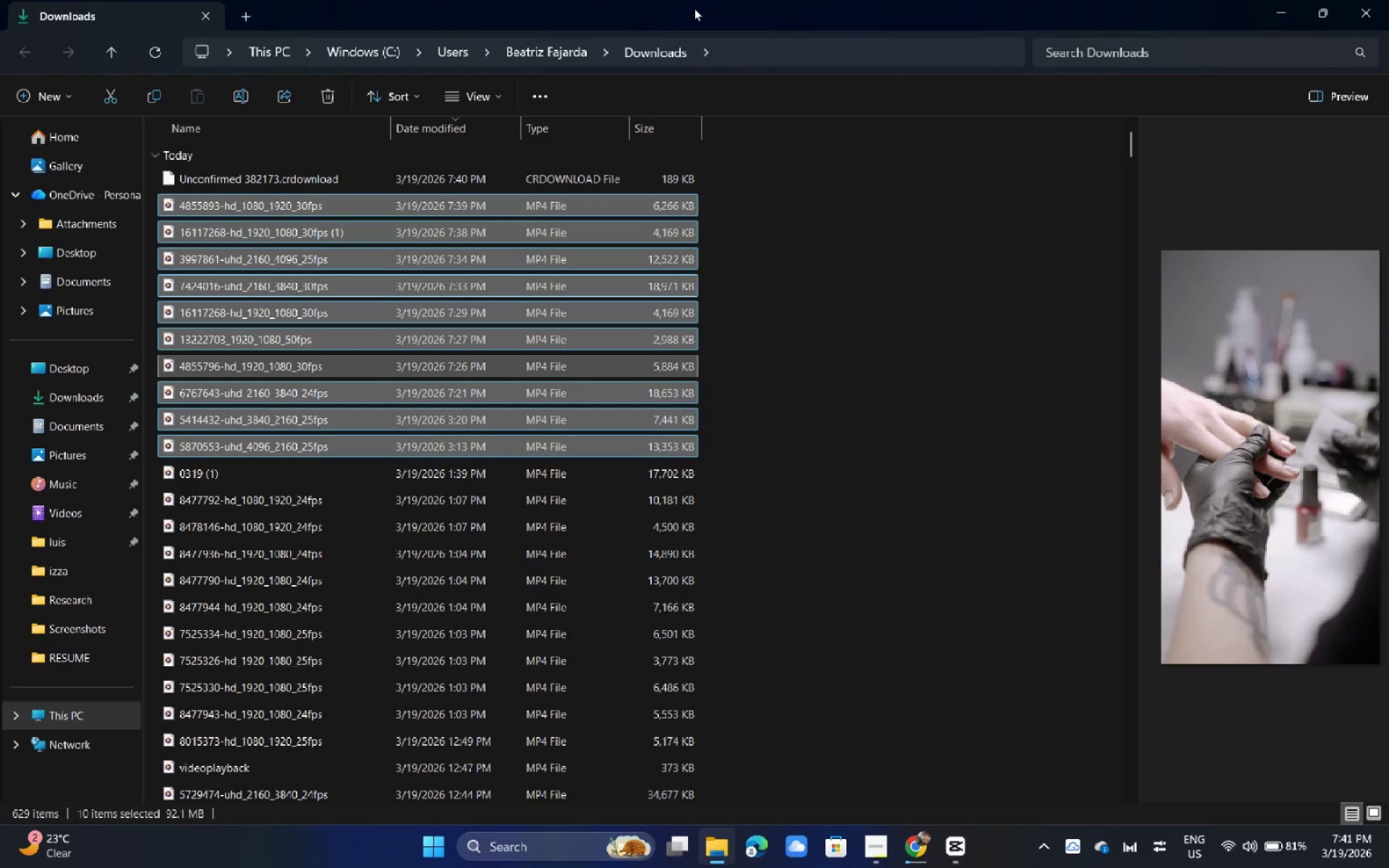 
key(Alt+AltLeft)
 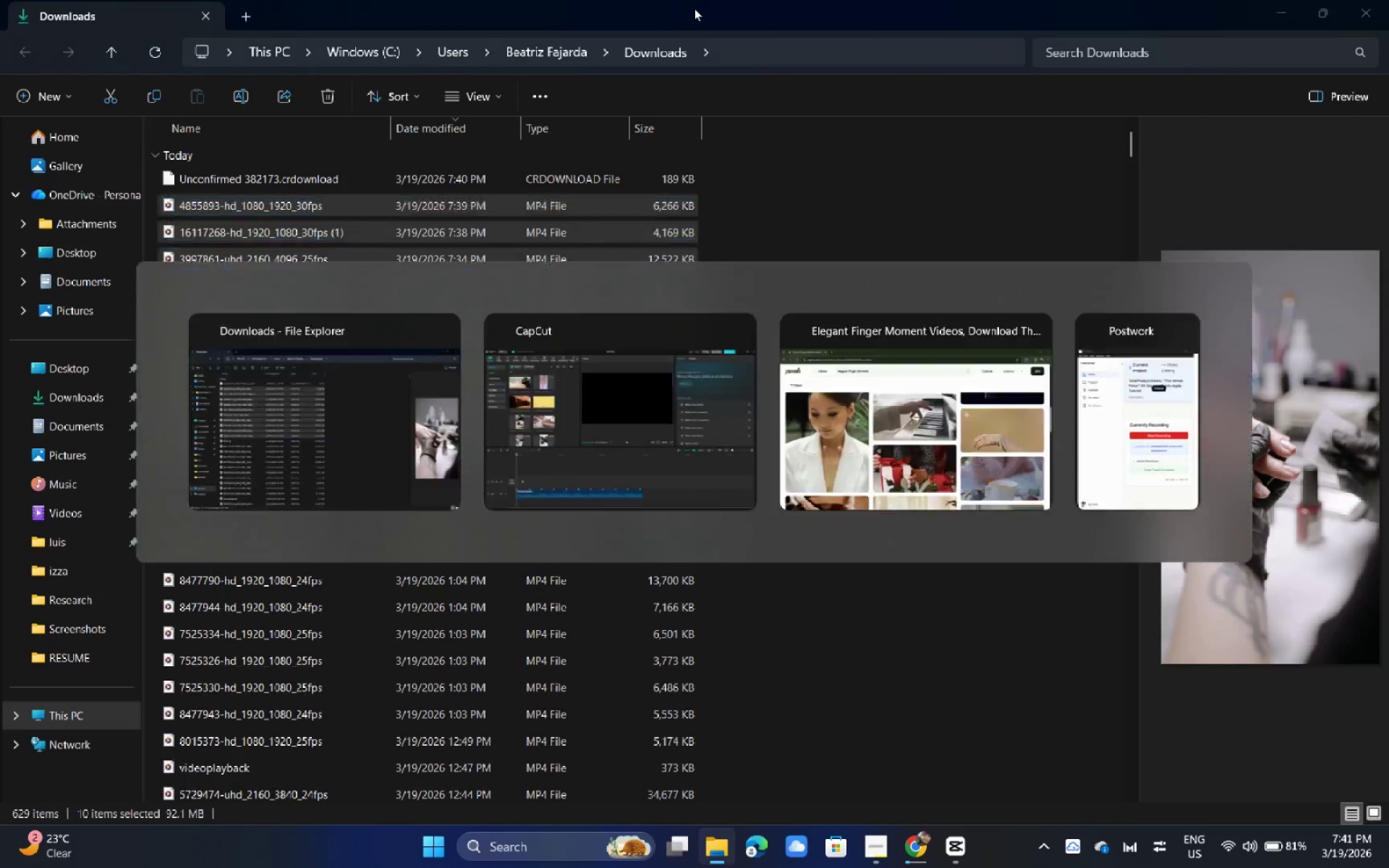 
key(Alt+Tab)
 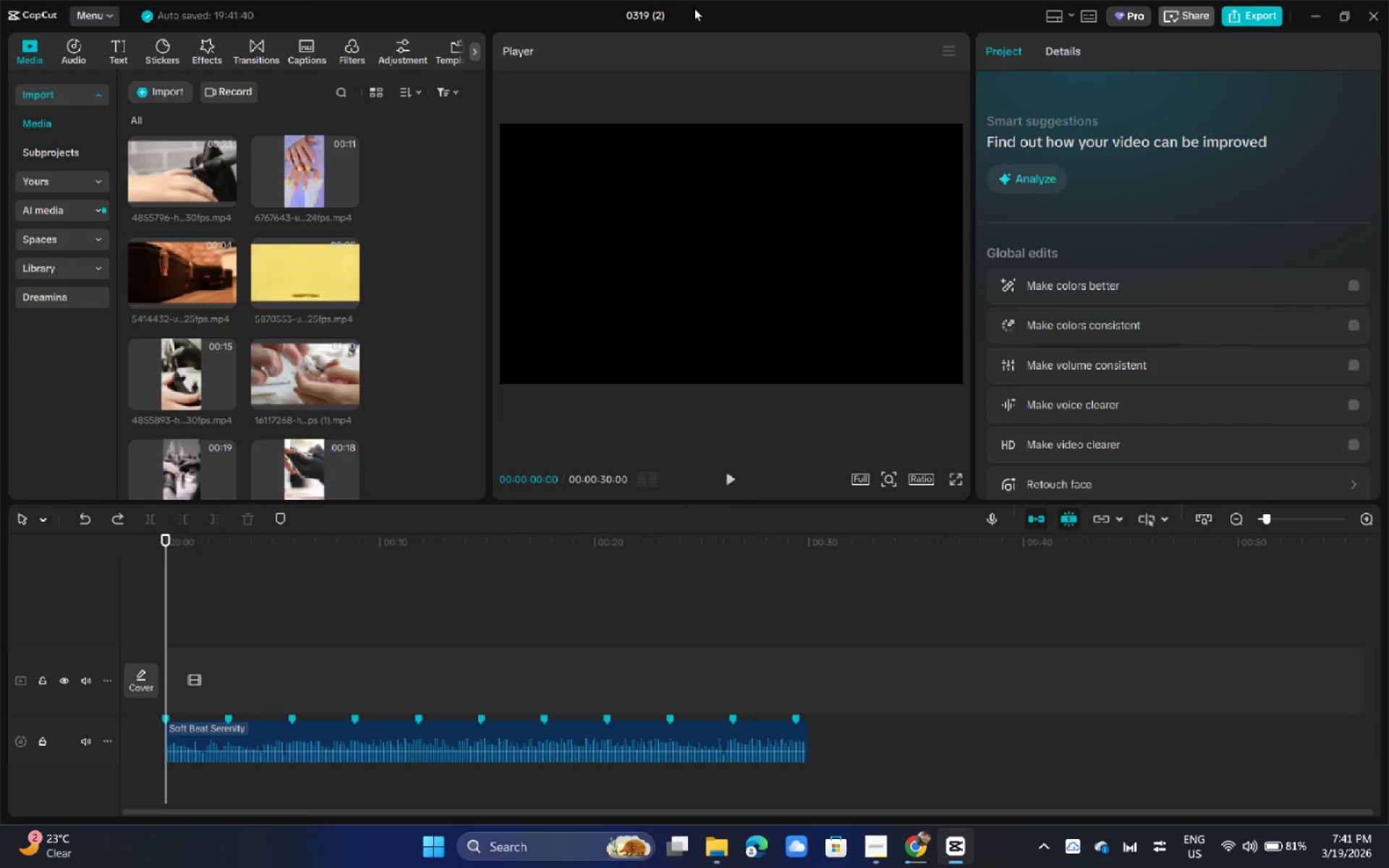 
key(Alt+Tab)
 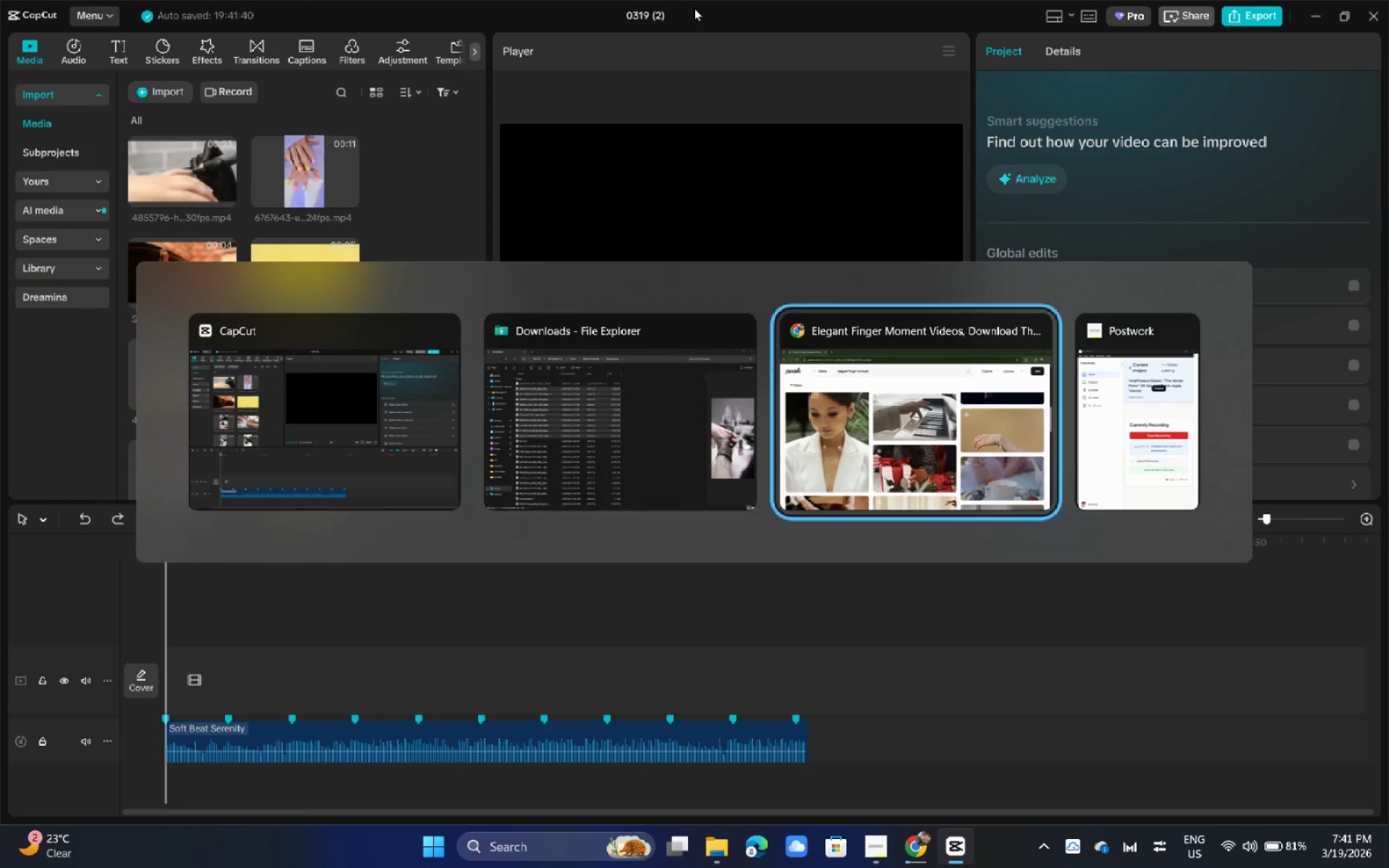 
key(Alt+Tab)
 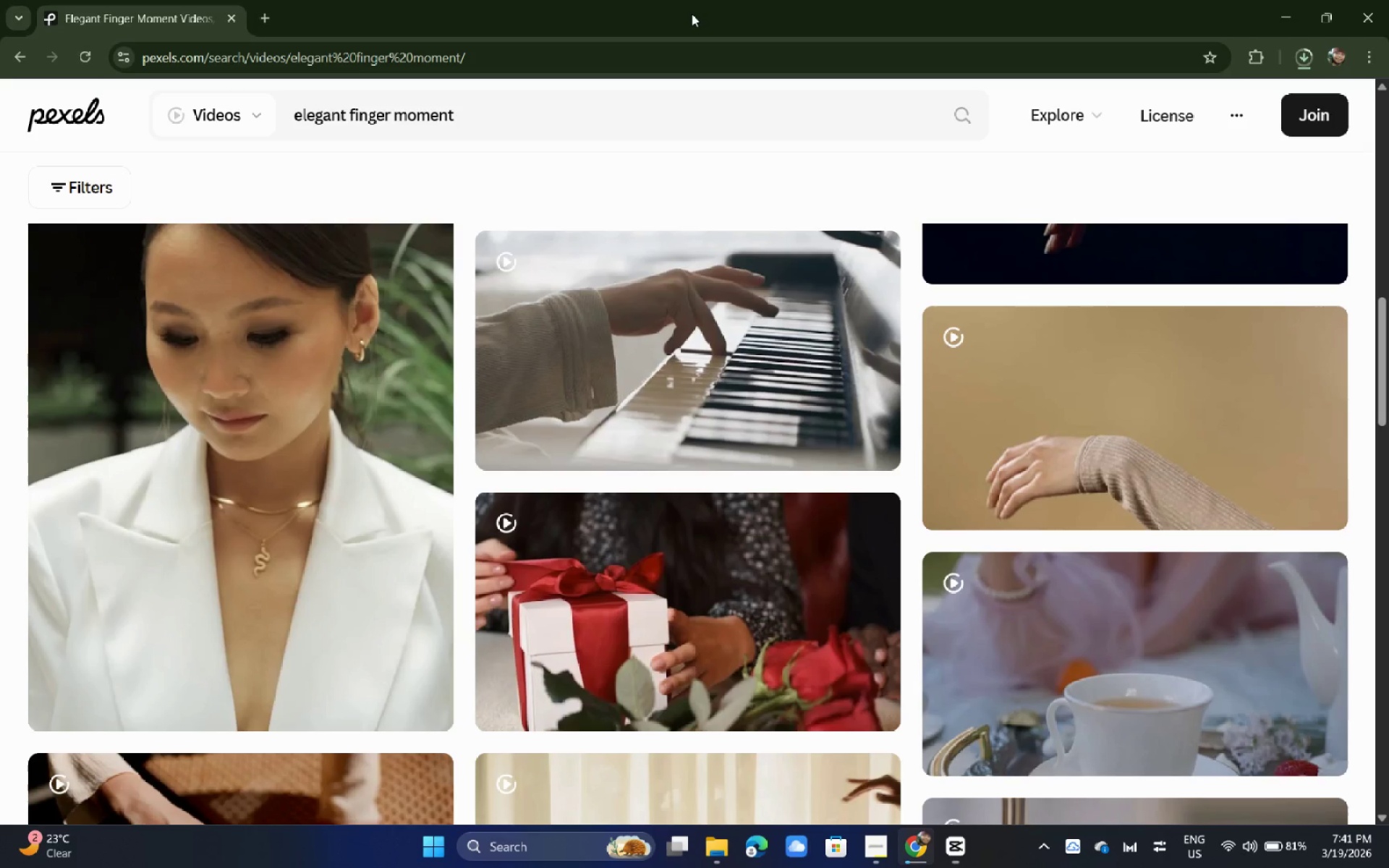 
key(Alt+AltLeft)
 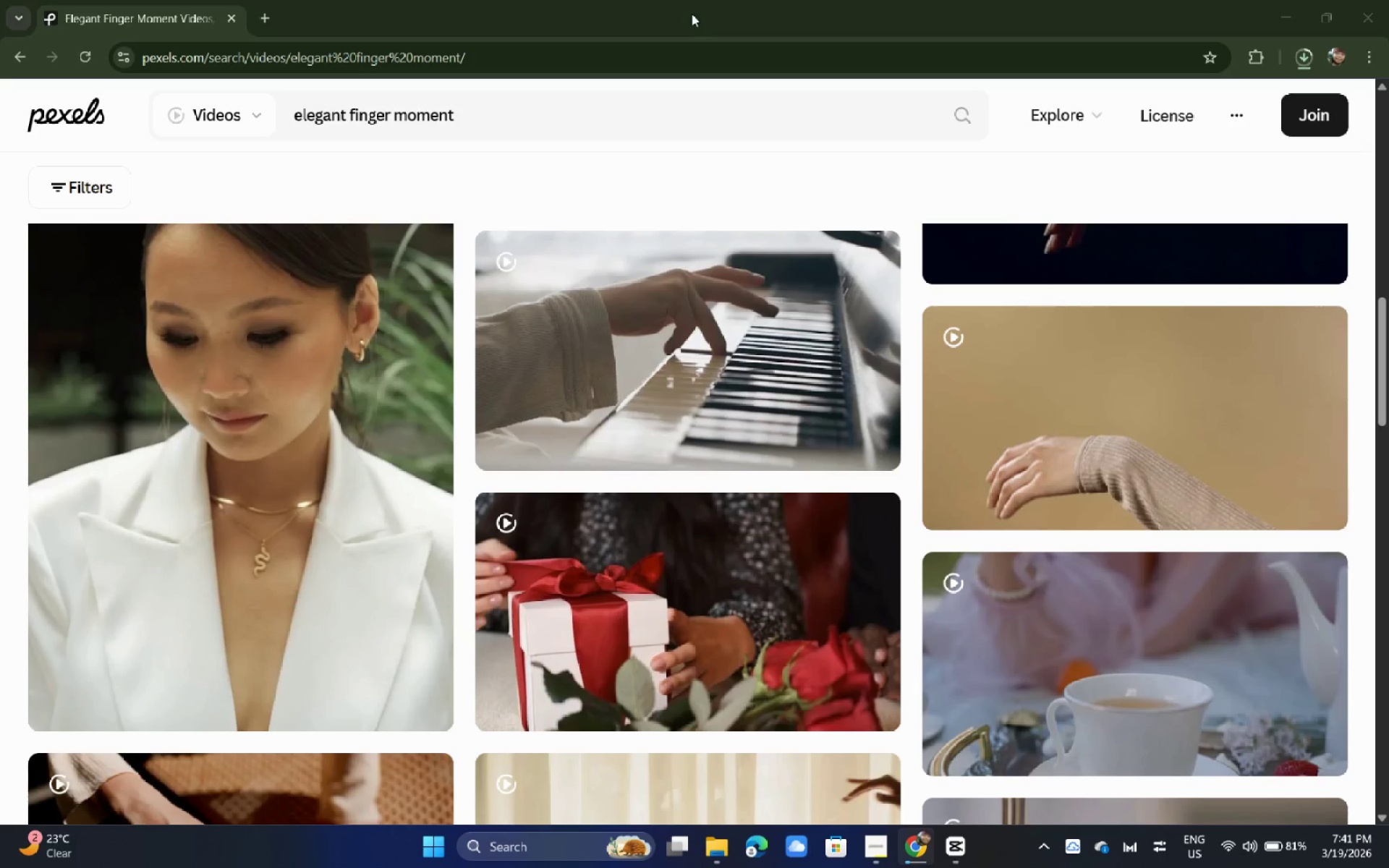 
key(Alt+Tab)
 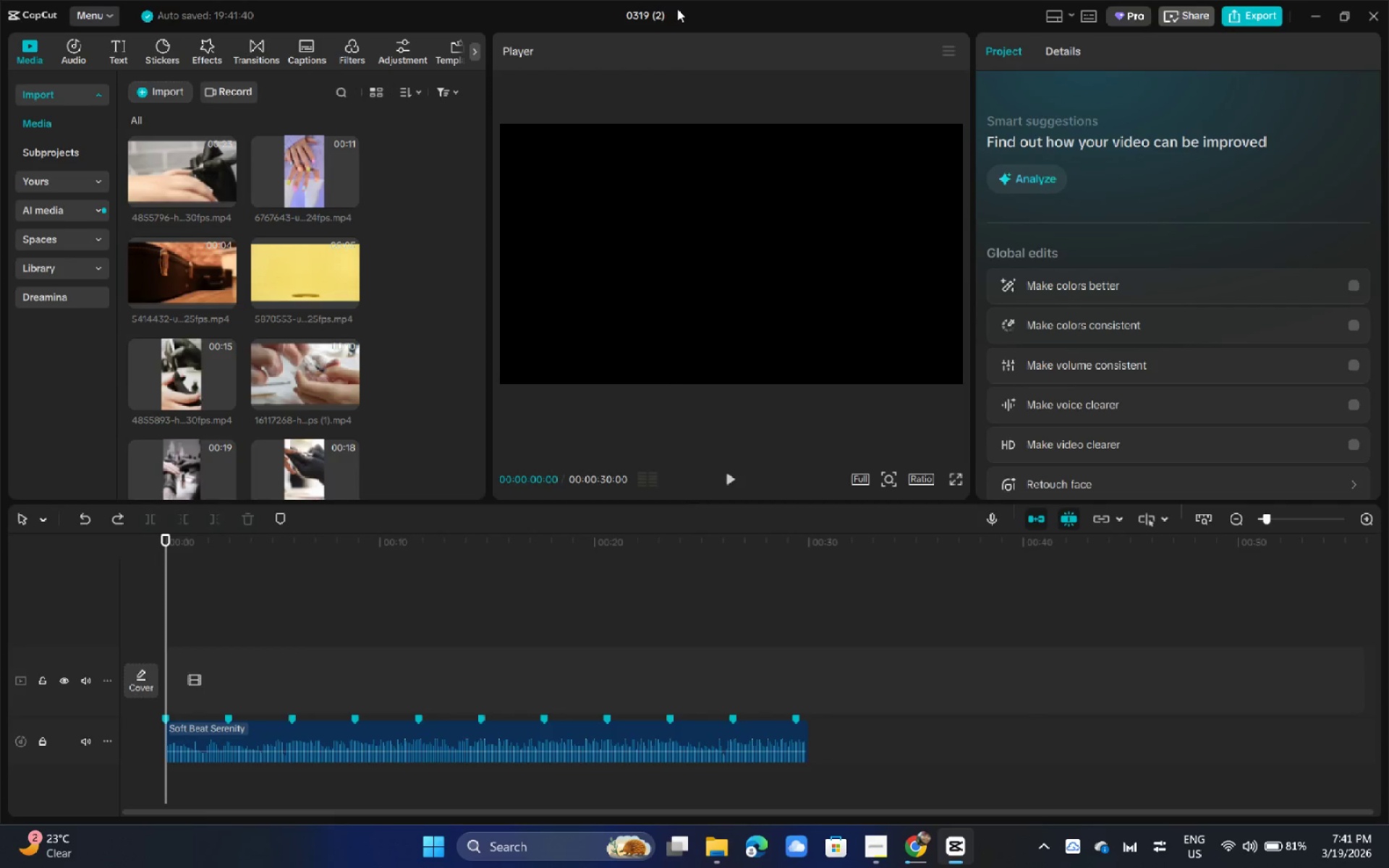 
left_click([677, 9])
 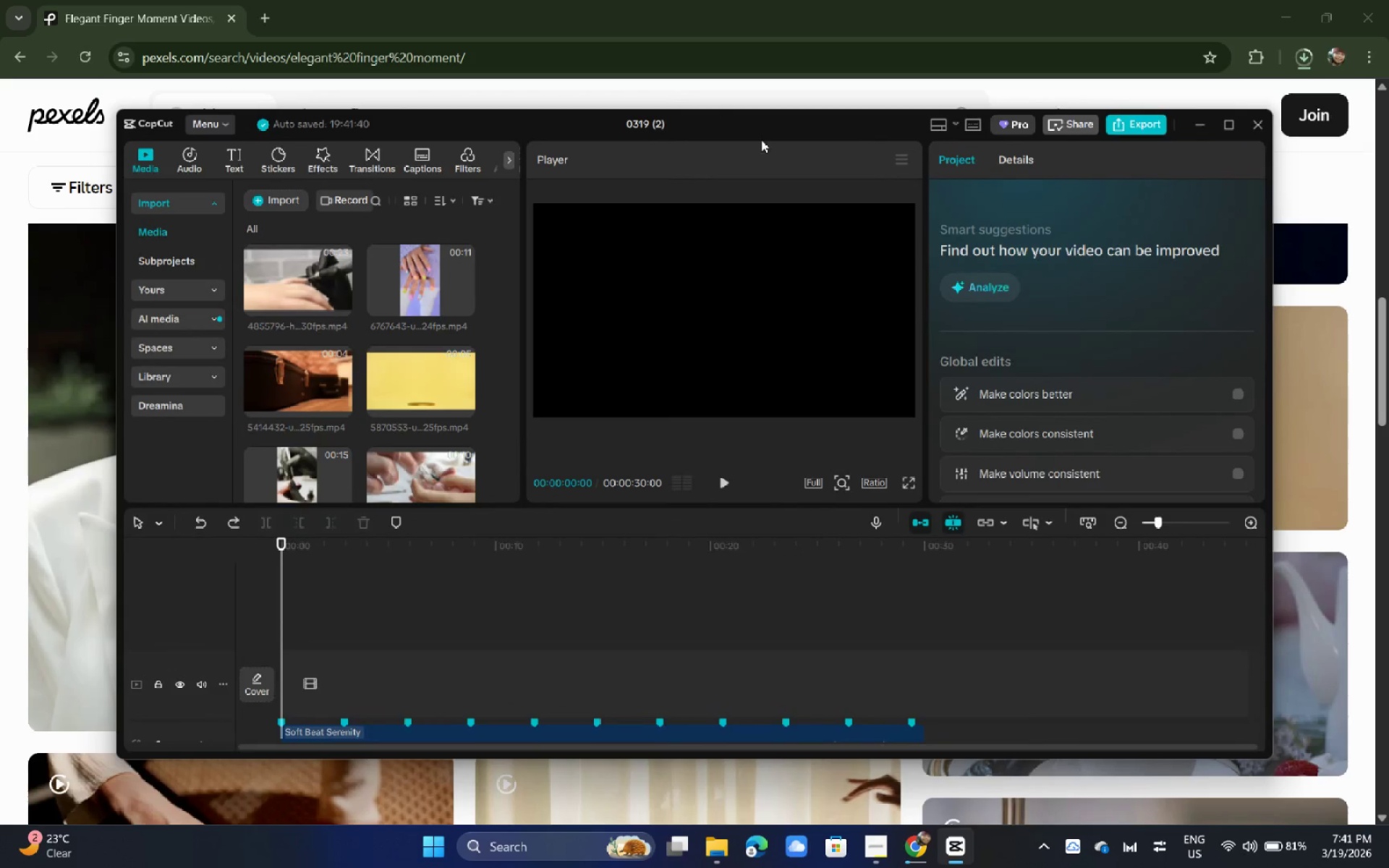 
left_click_drag(start_coordinate=[747, 115], to_coordinate=[628, 17])
 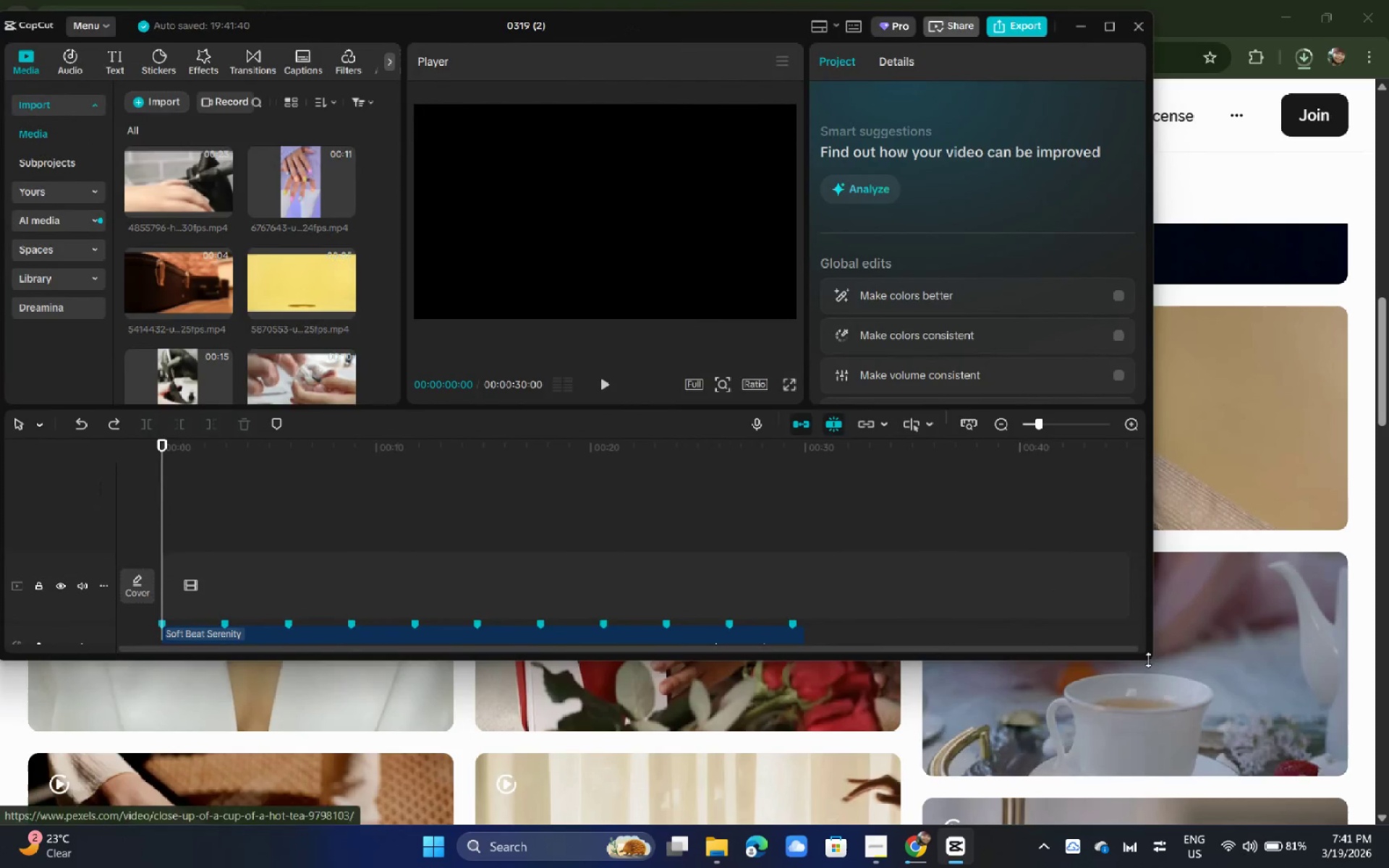 
left_click_drag(start_coordinate=[1148, 660], to_coordinate=[890, 824])
 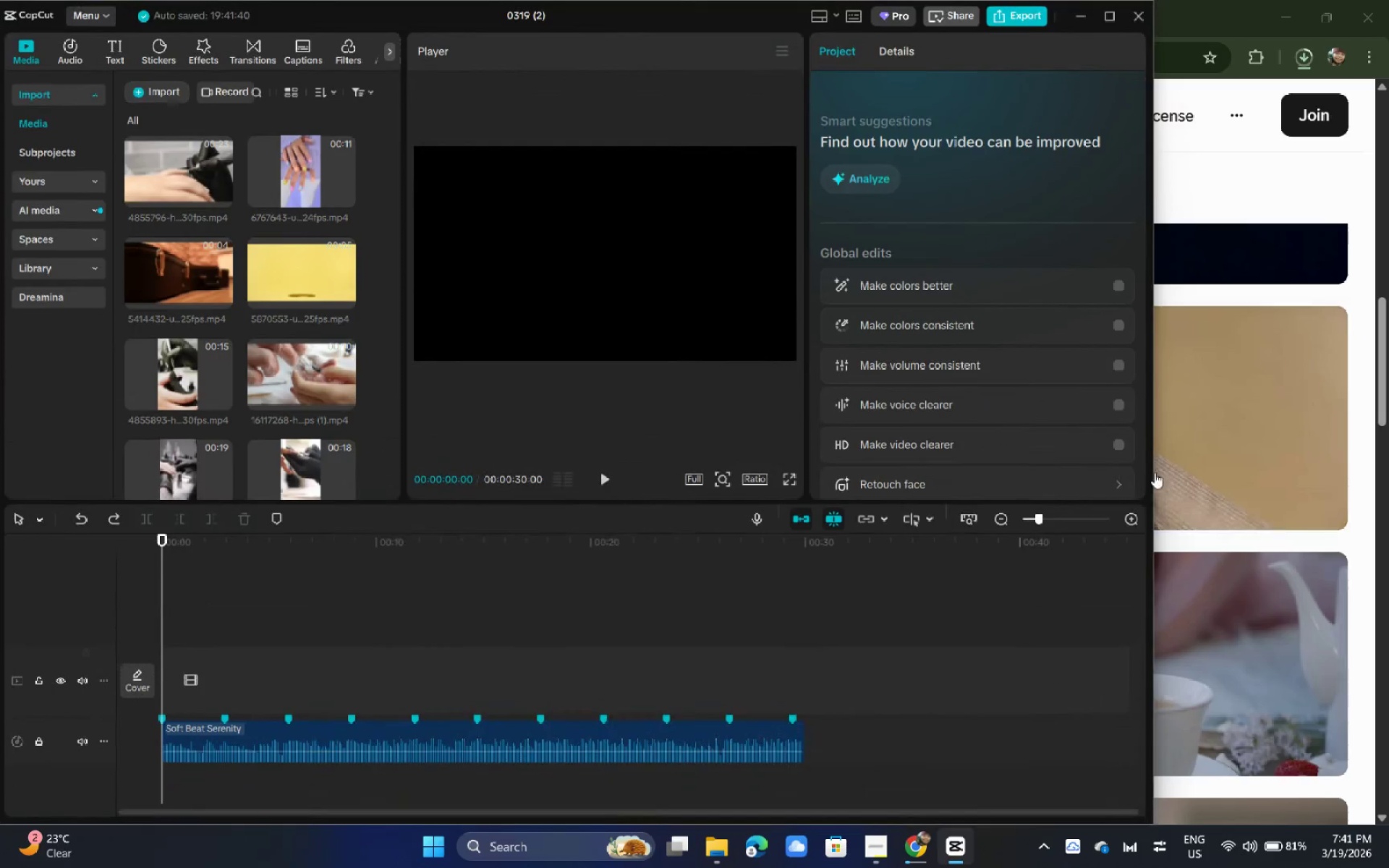 
left_click([1155, 472])
 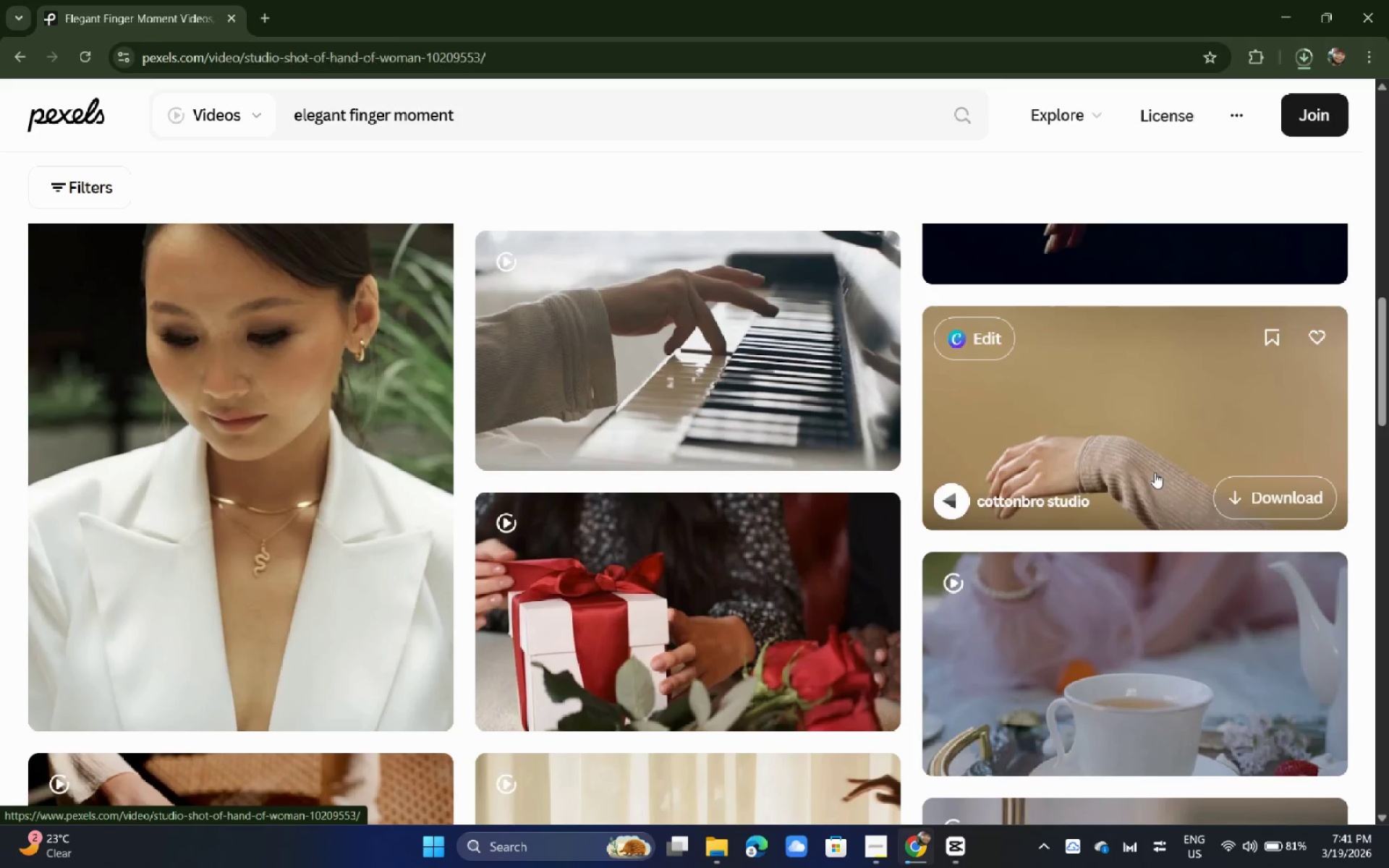 
key(Alt+AltLeft)
 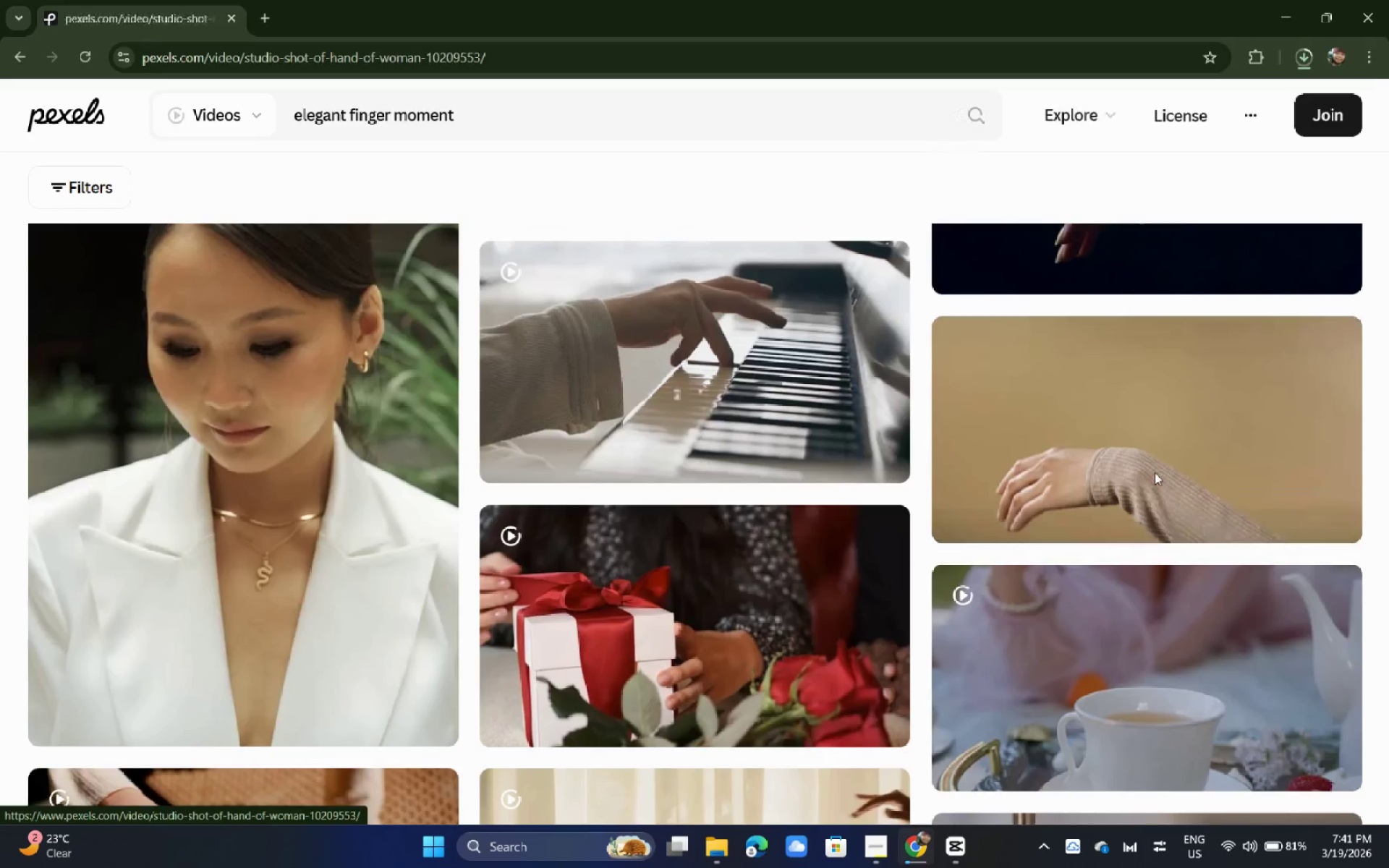 
key(Alt+Tab)
 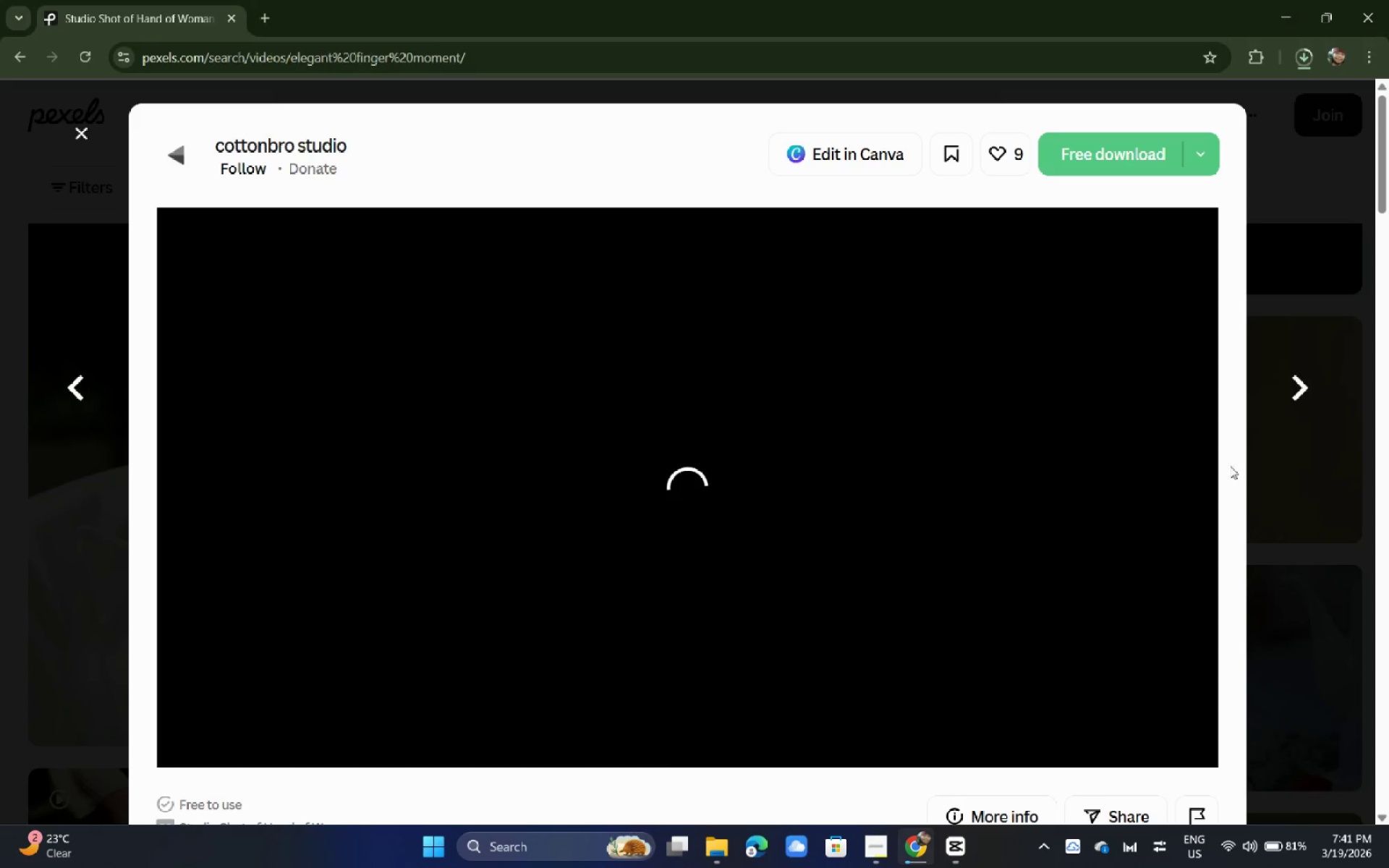 
key(Alt+AltLeft)
 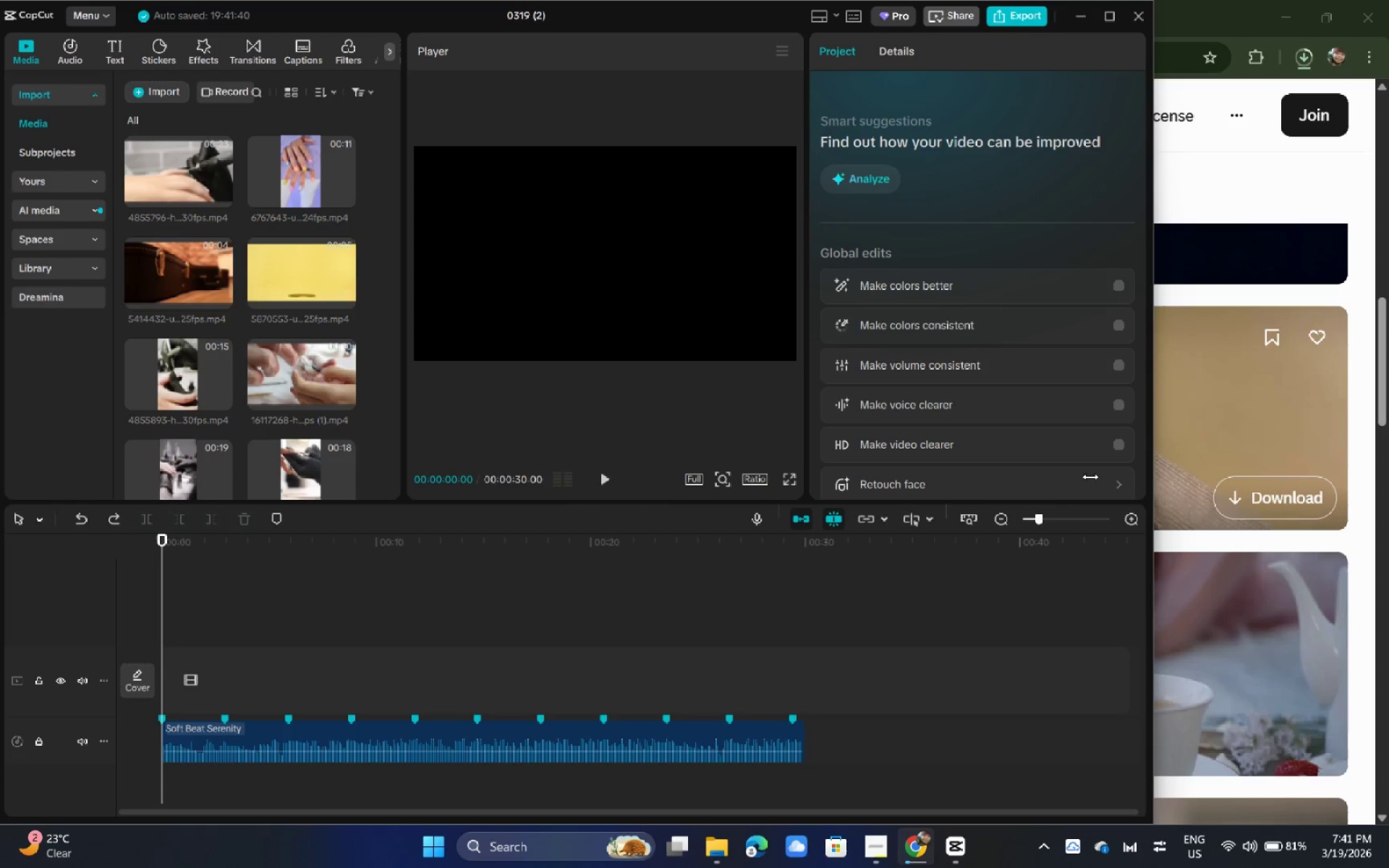 
key(Alt+Tab)